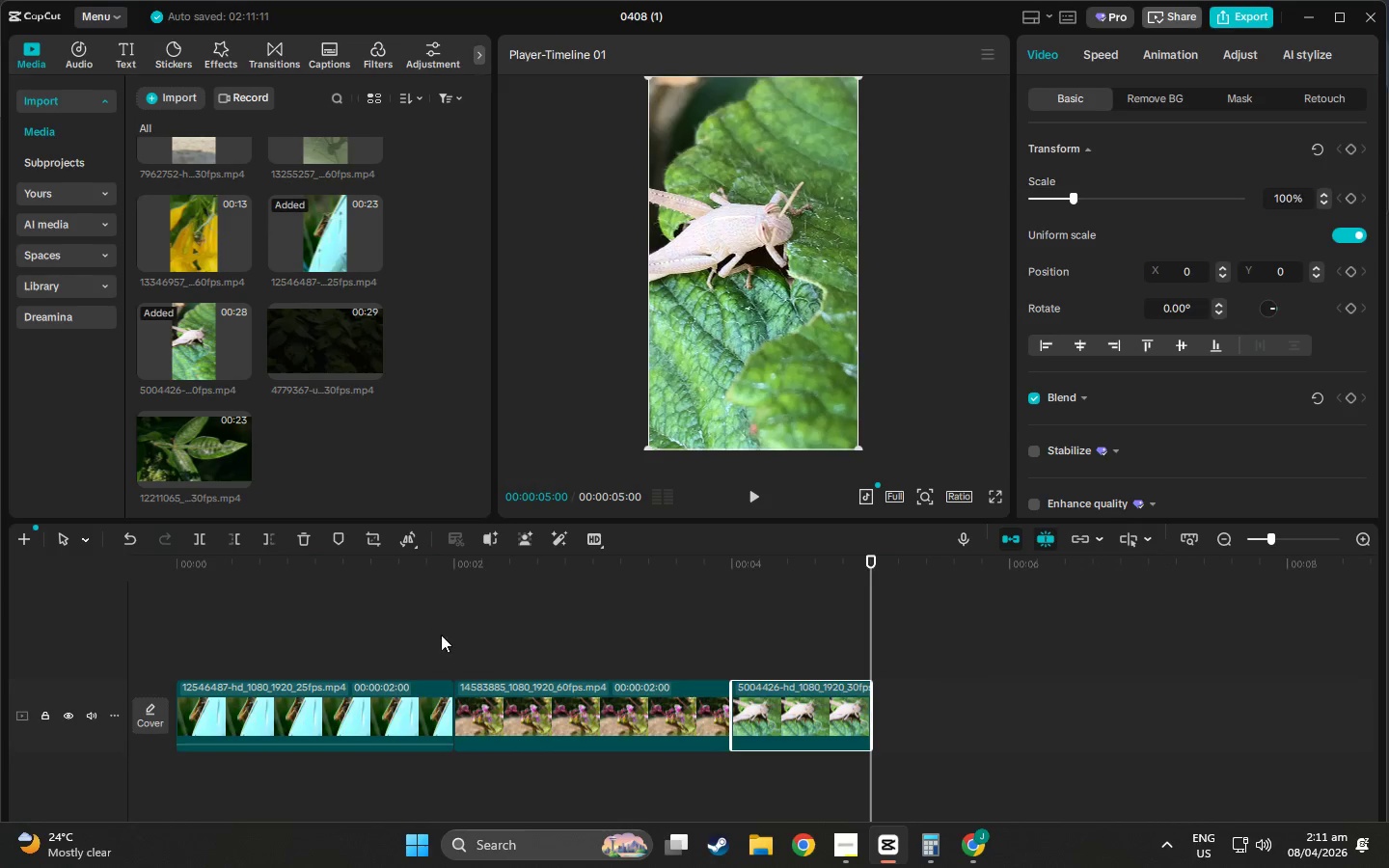 
left_click([686, 708])
 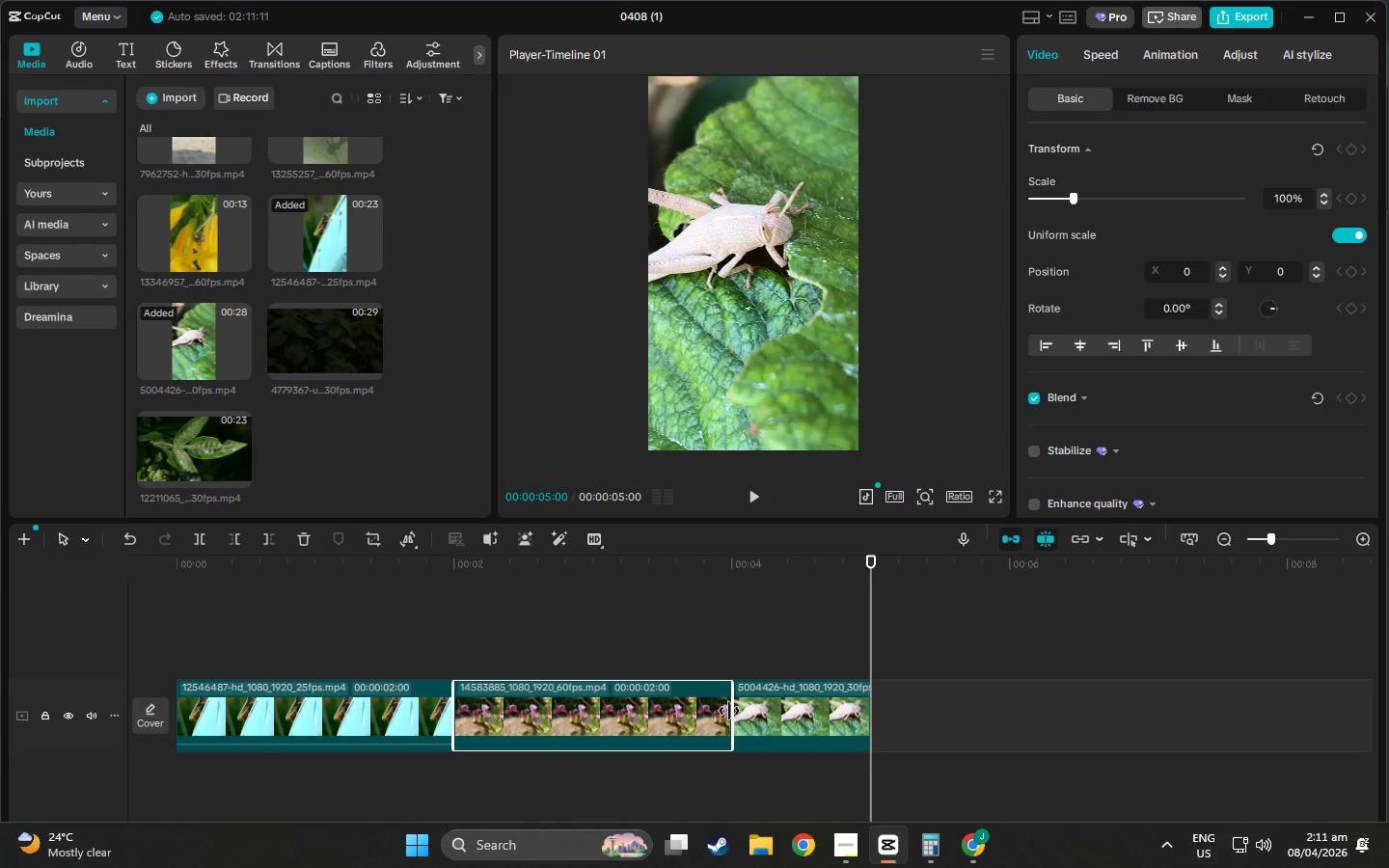 
left_click_drag(start_coordinate=[729, 711], to_coordinate=[694, 715])
 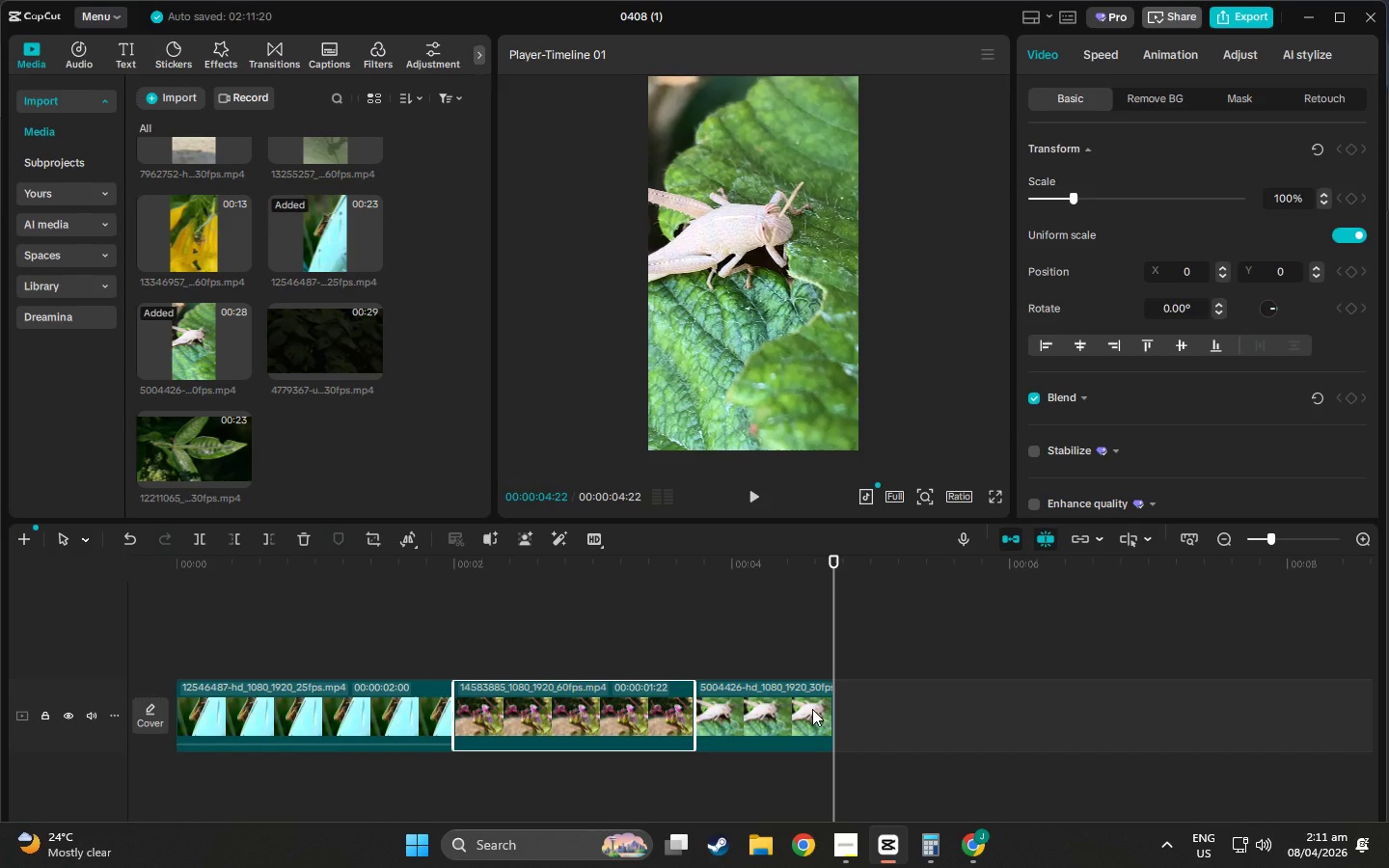 
key(Control+Z)
 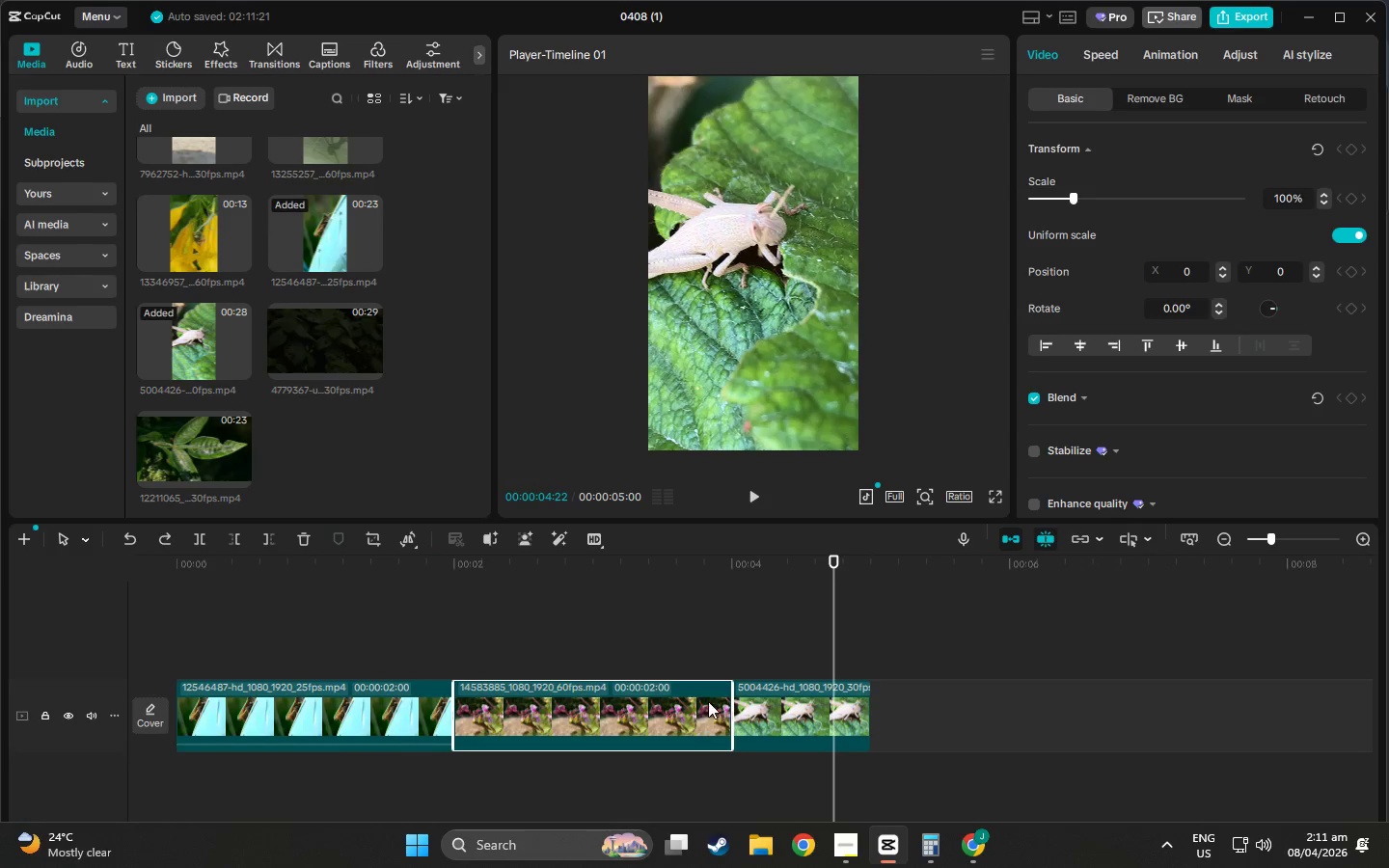 
left_click([799, 702])
 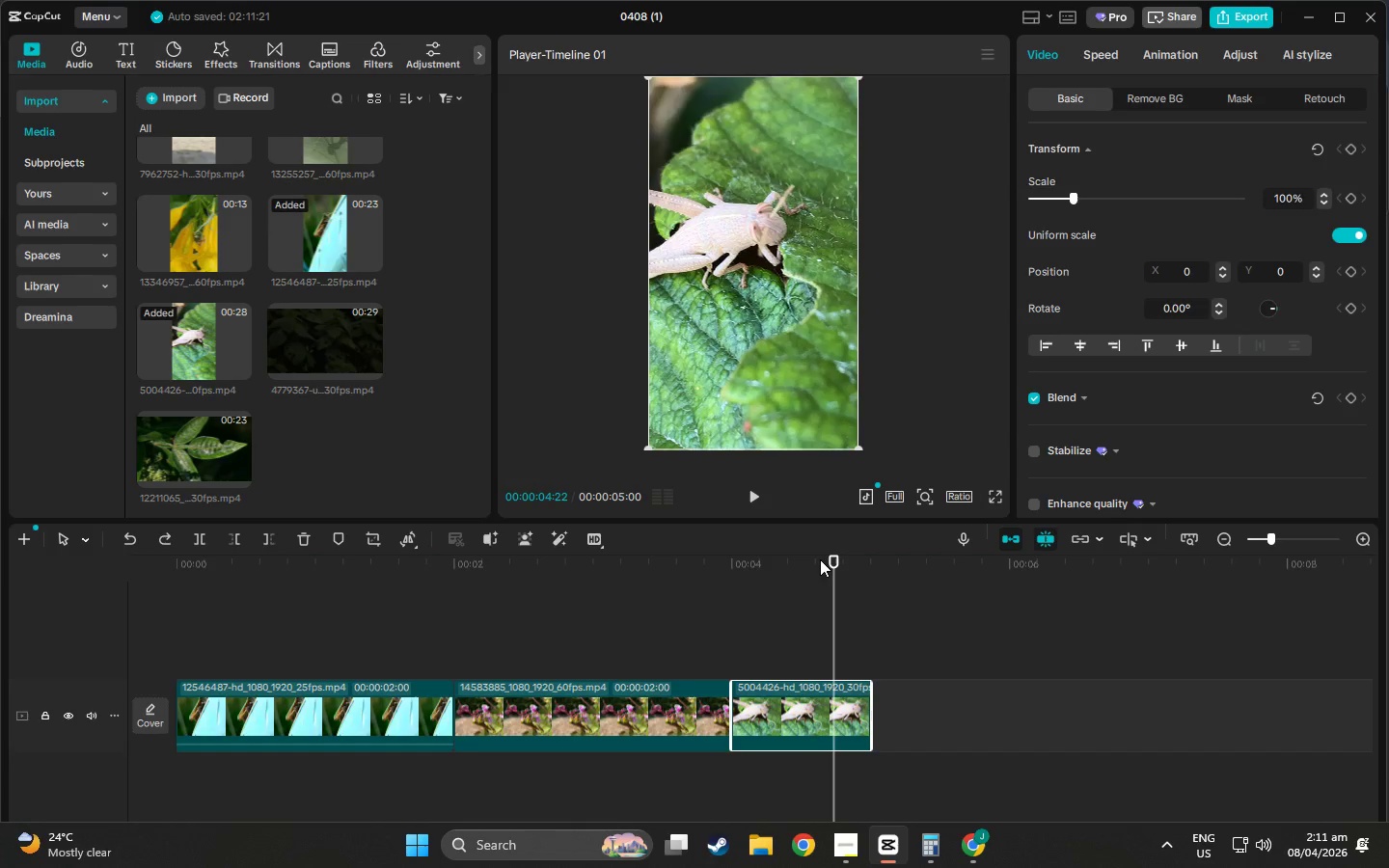 
left_click_drag(start_coordinate=[832, 562], to_coordinate=[882, 565])
 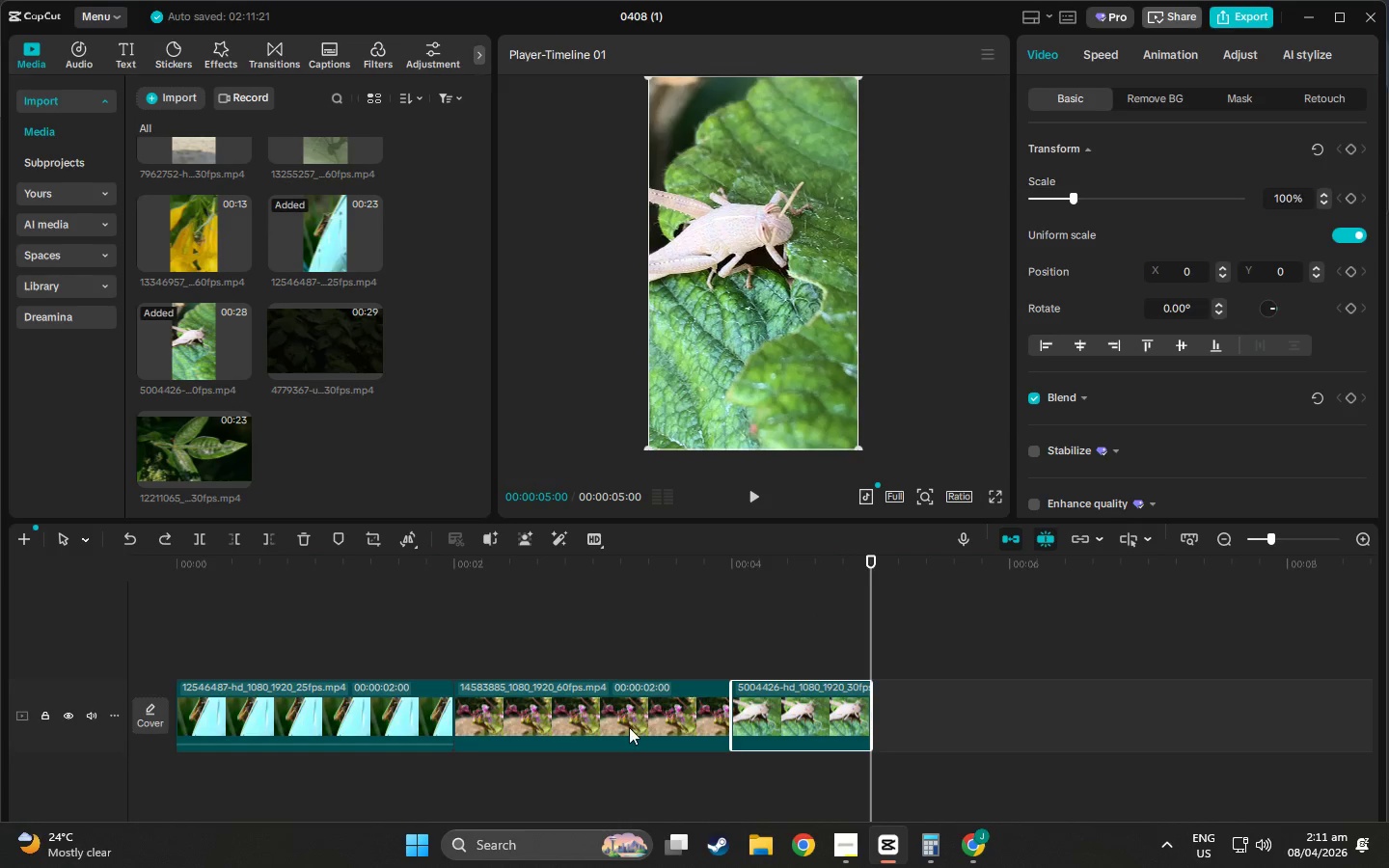 
left_click([629, 727])
 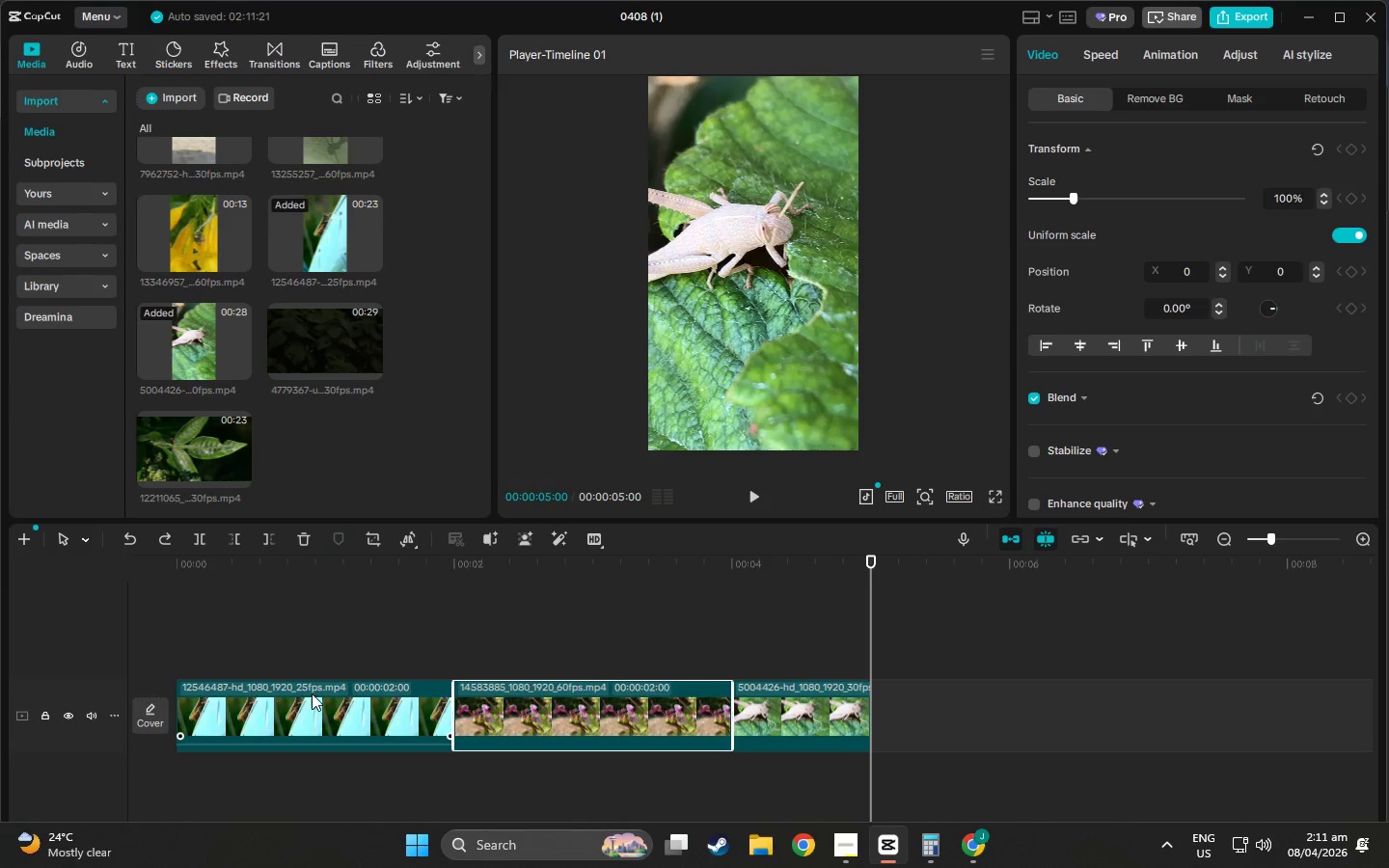 
left_click([291, 697])
 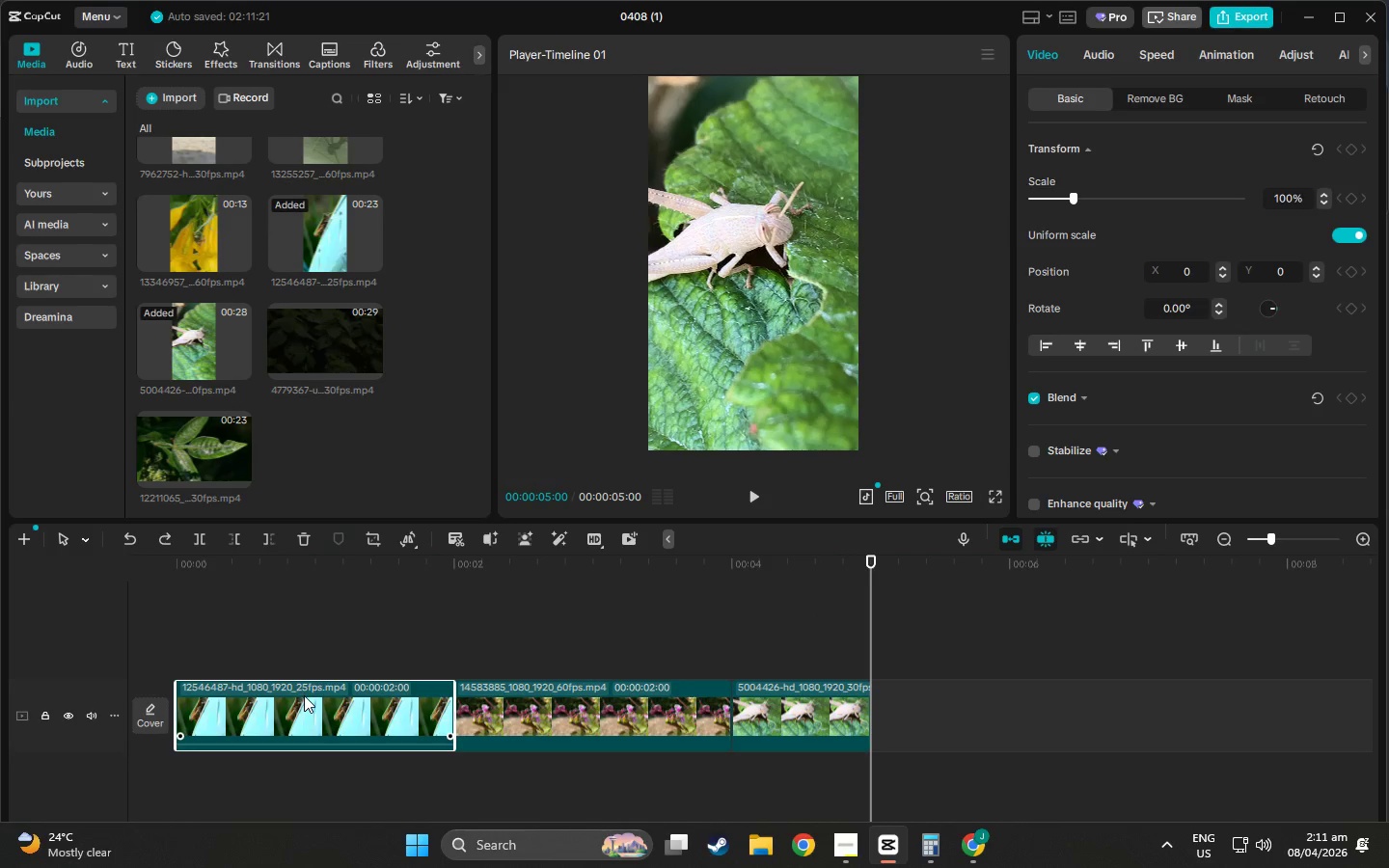 
key(Control+C)
 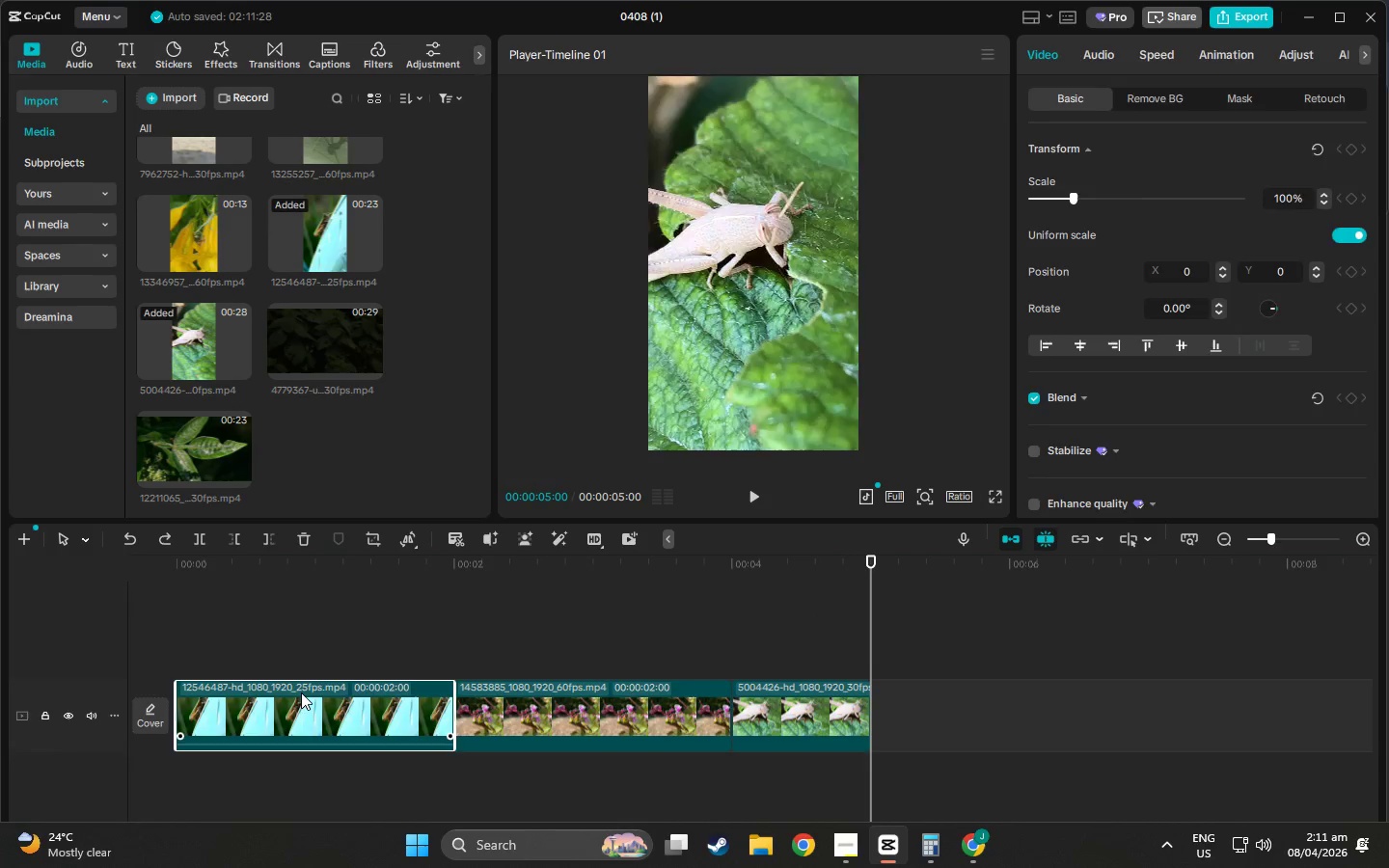 
key(Control+V)
 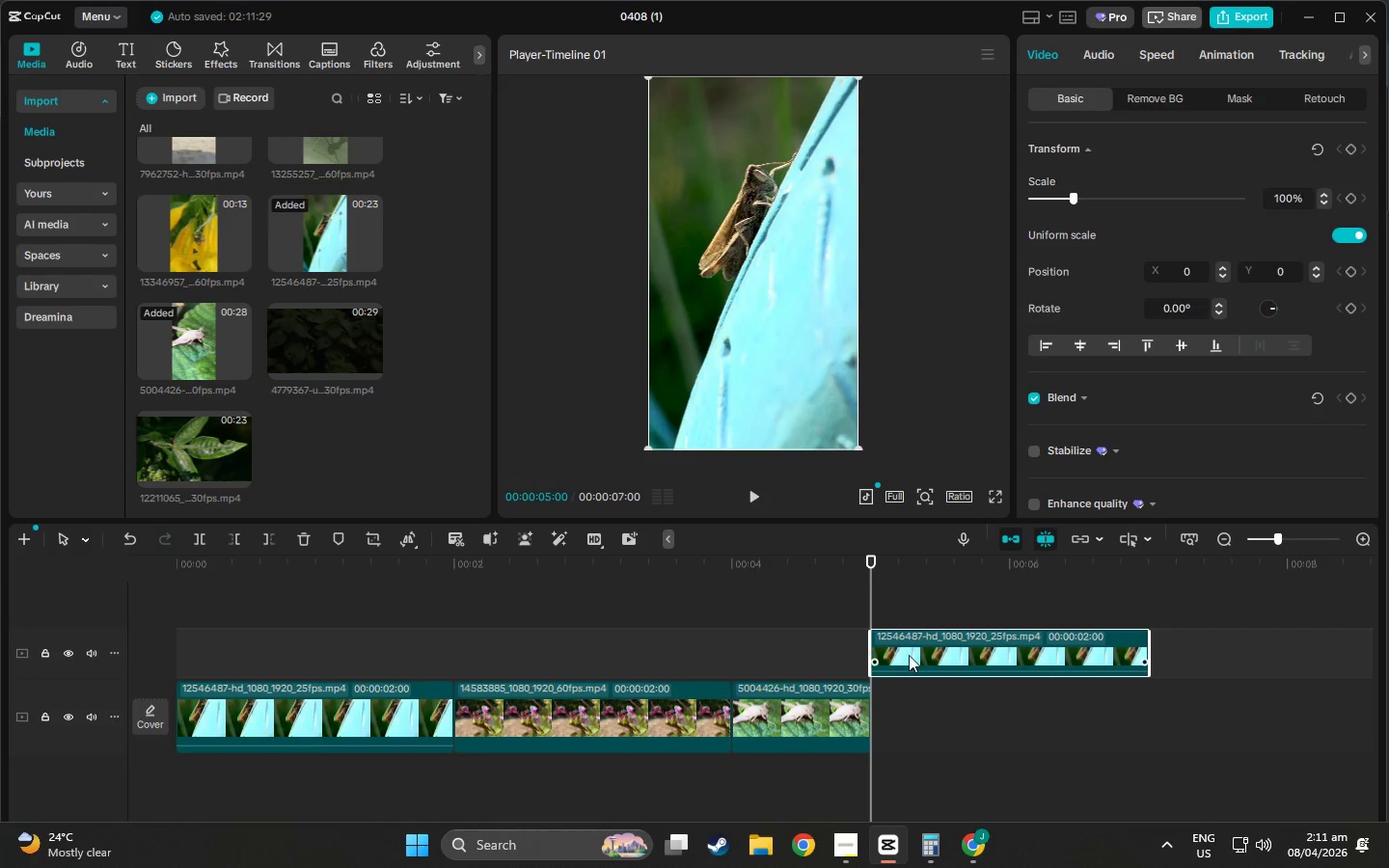 
left_click_drag(start_coordinate=[949, 652], to_coordinate=[257, 643])
 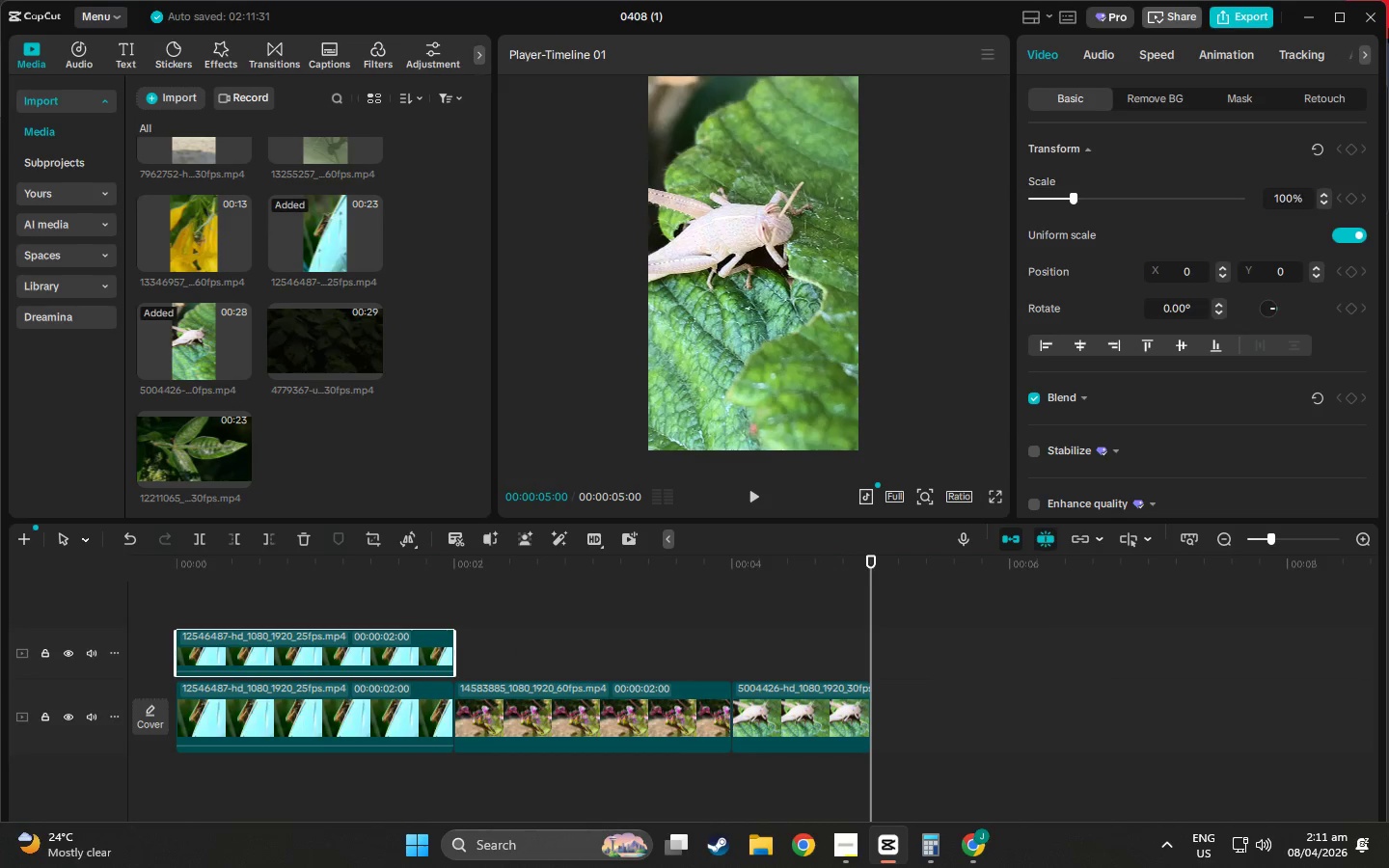 
left_click([1373, 29])
 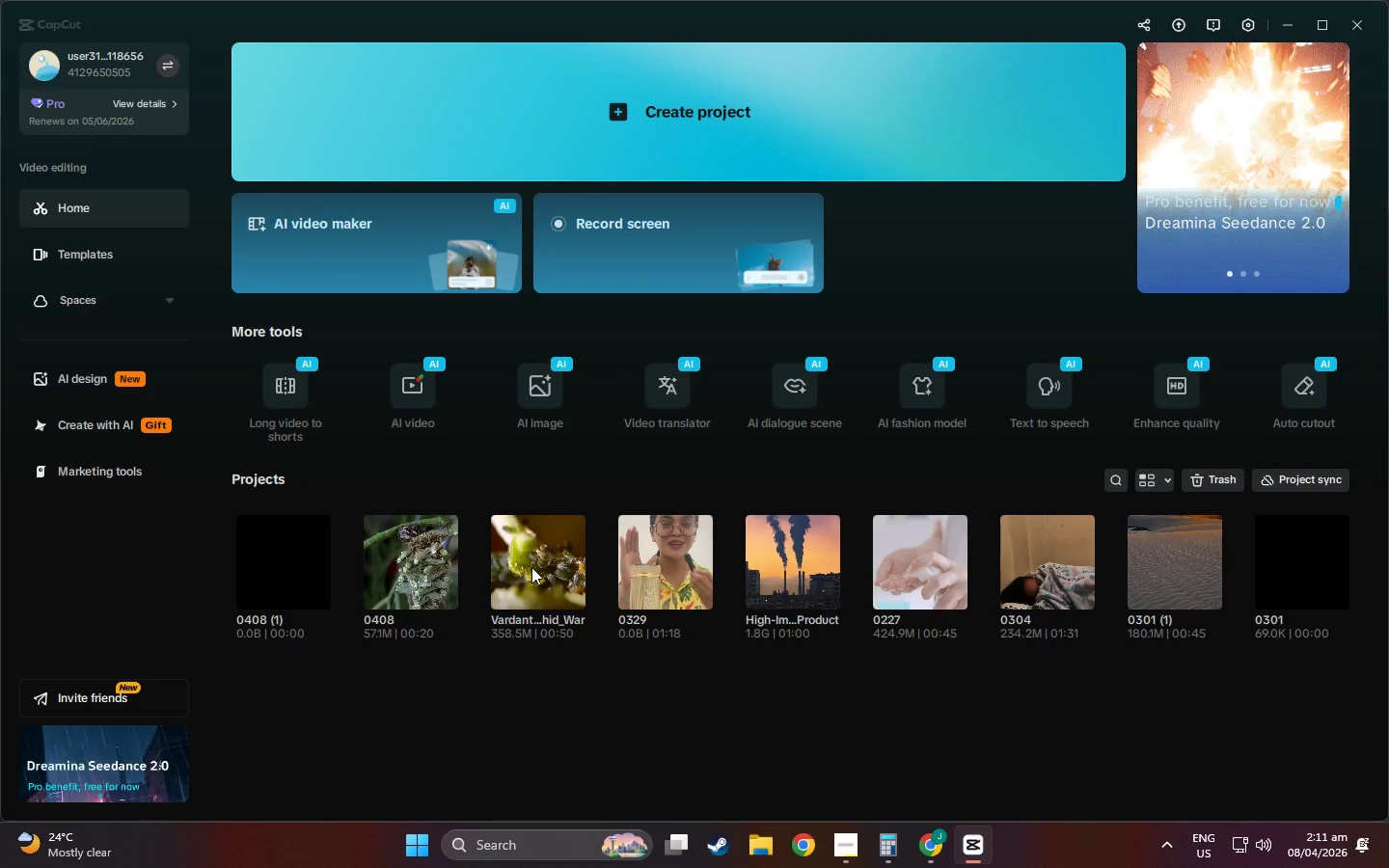 
left_click([531, 556])
 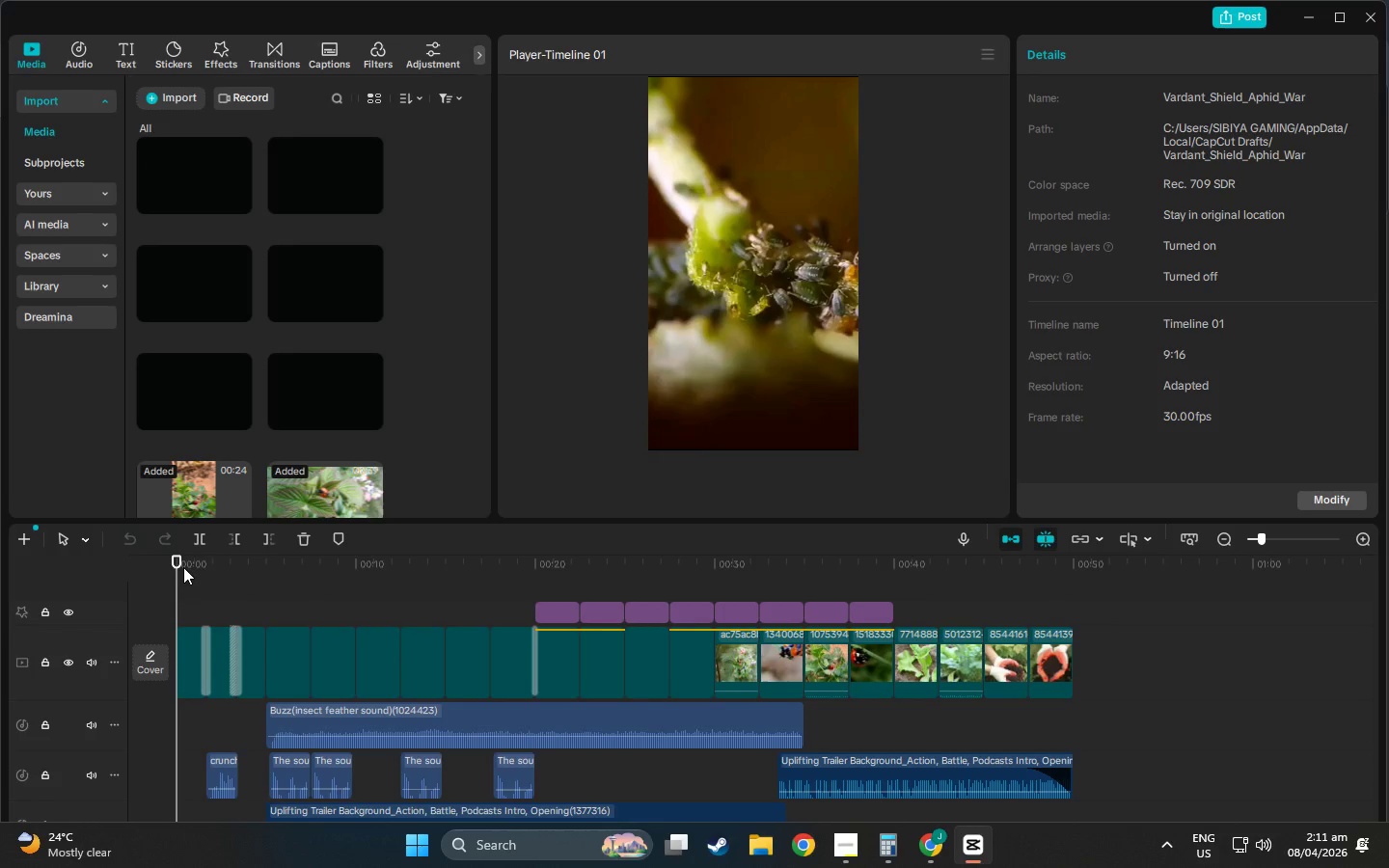 
left_click_drag(start_coordinate=[173, 564], to_coordinate=[203, 562])
 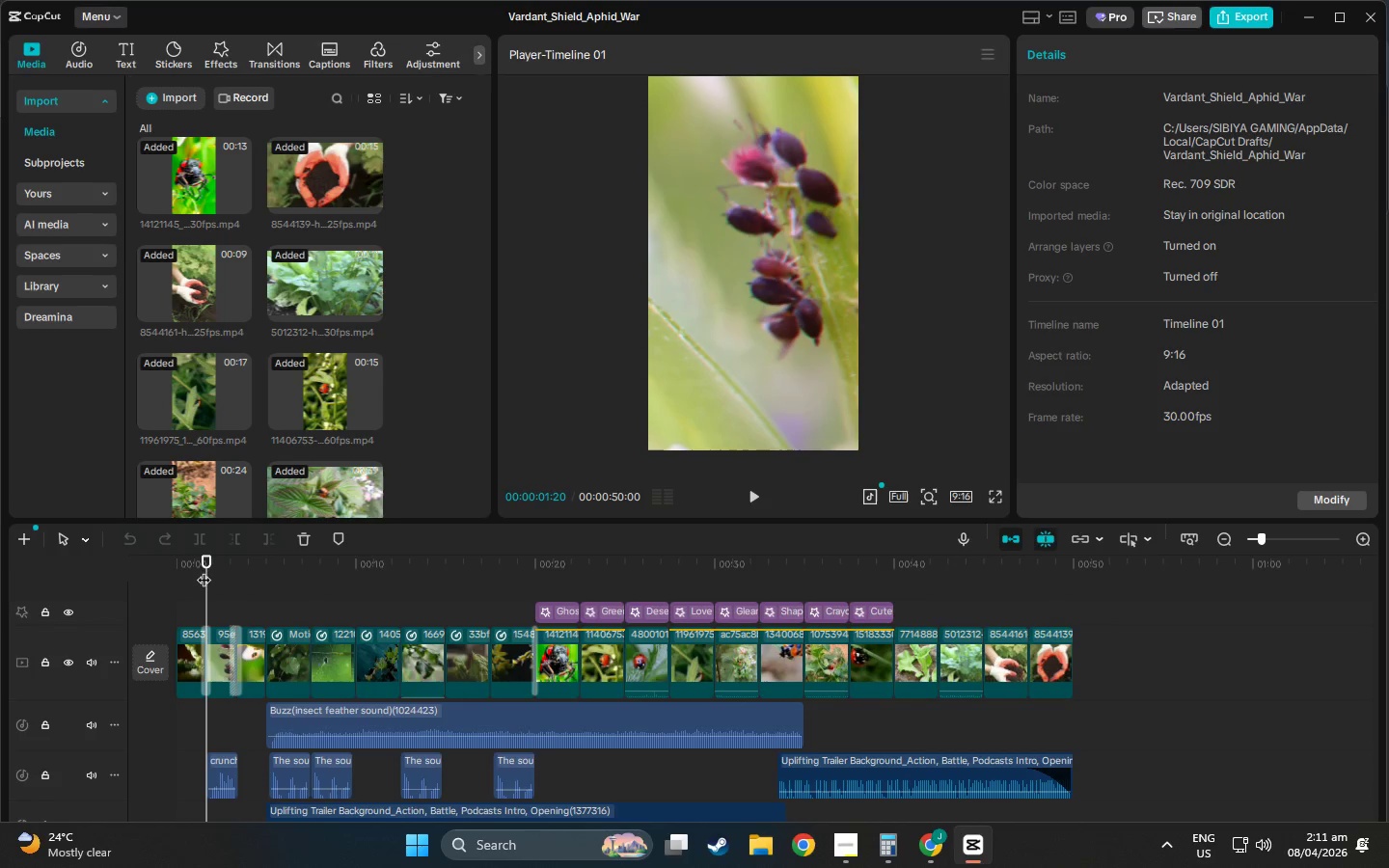 
hold_key(key=ControlLeft, duration=1.5)
 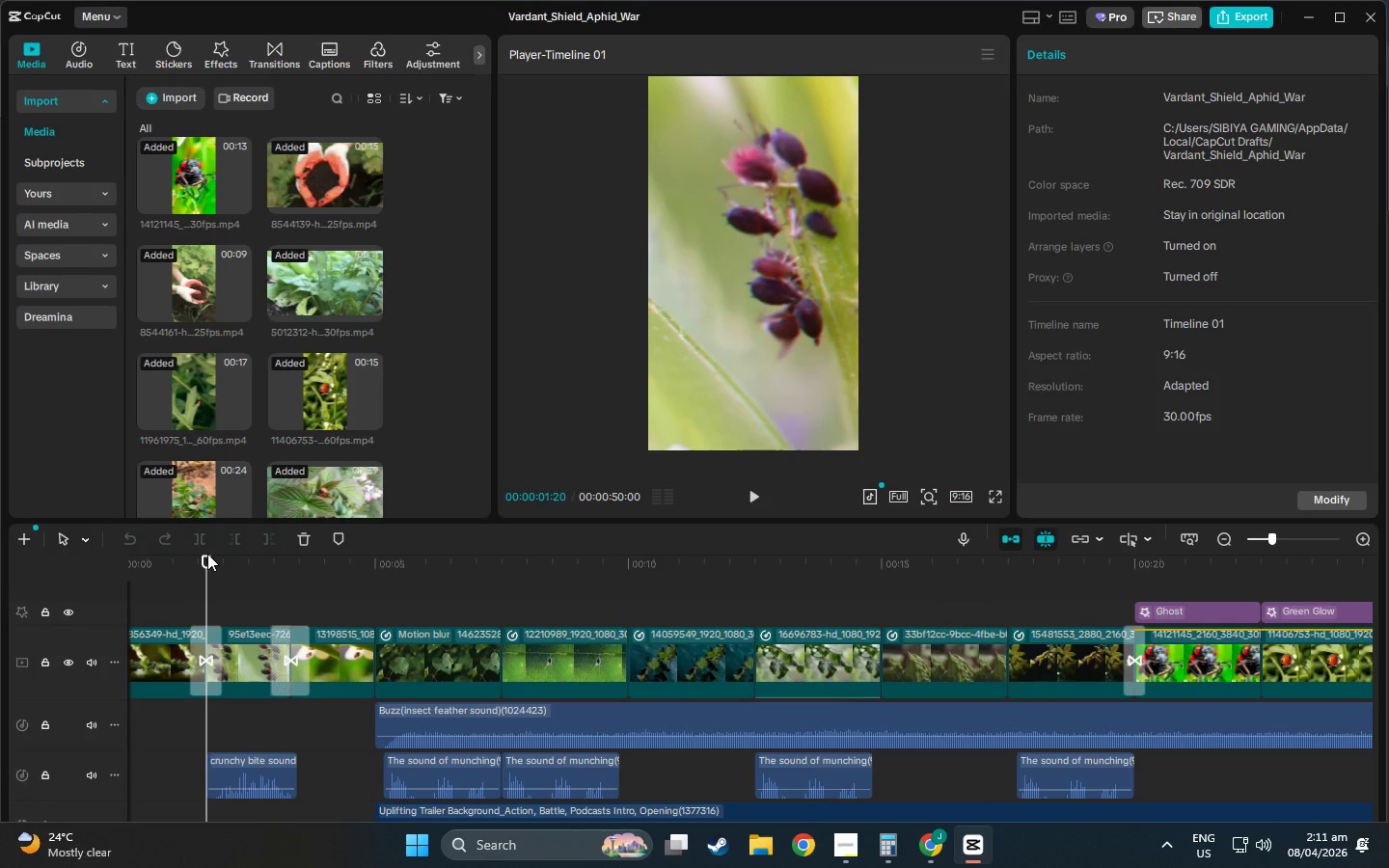 
key(Control+ControlLeft)
 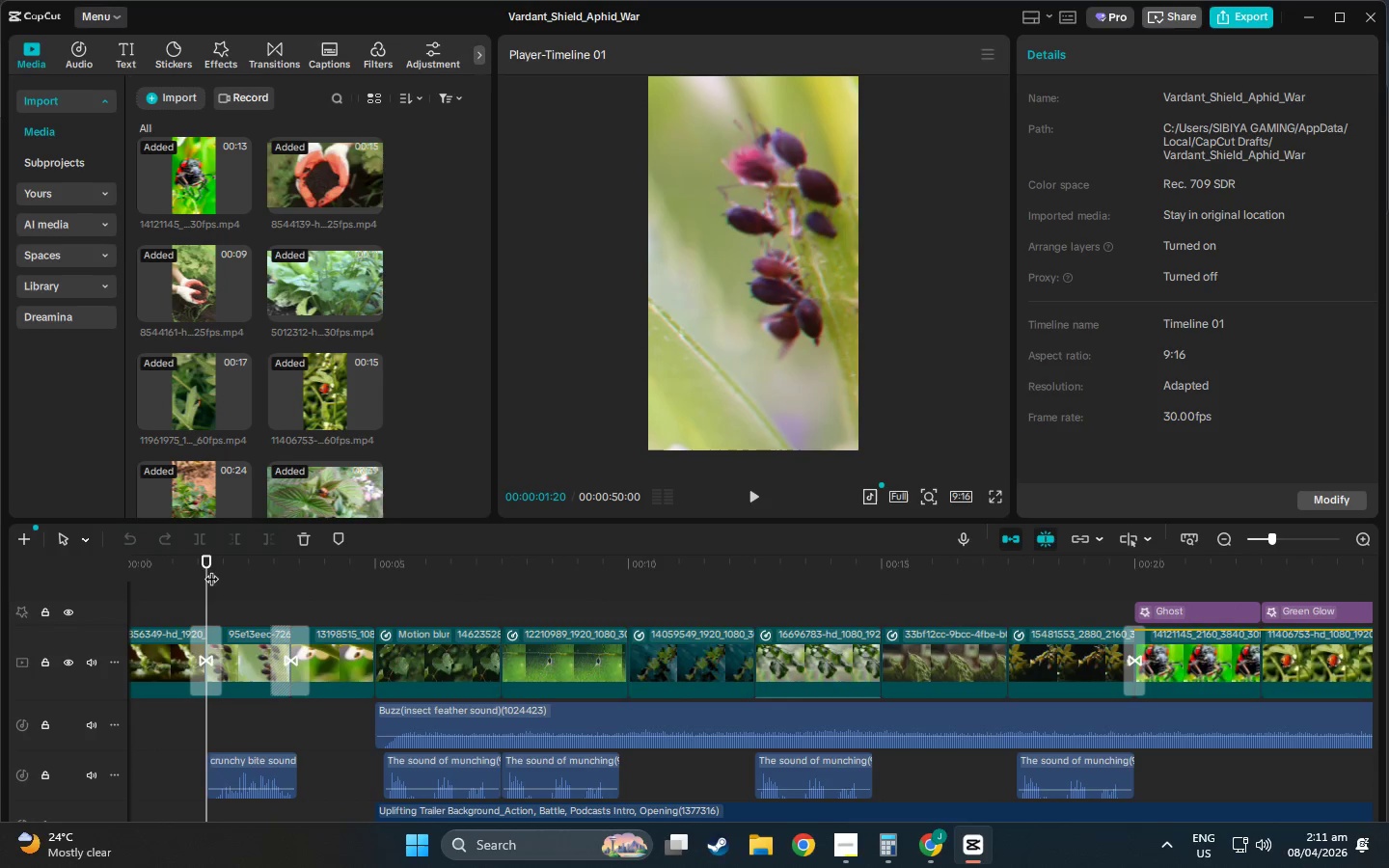 
key(Control+ControlLeft)
 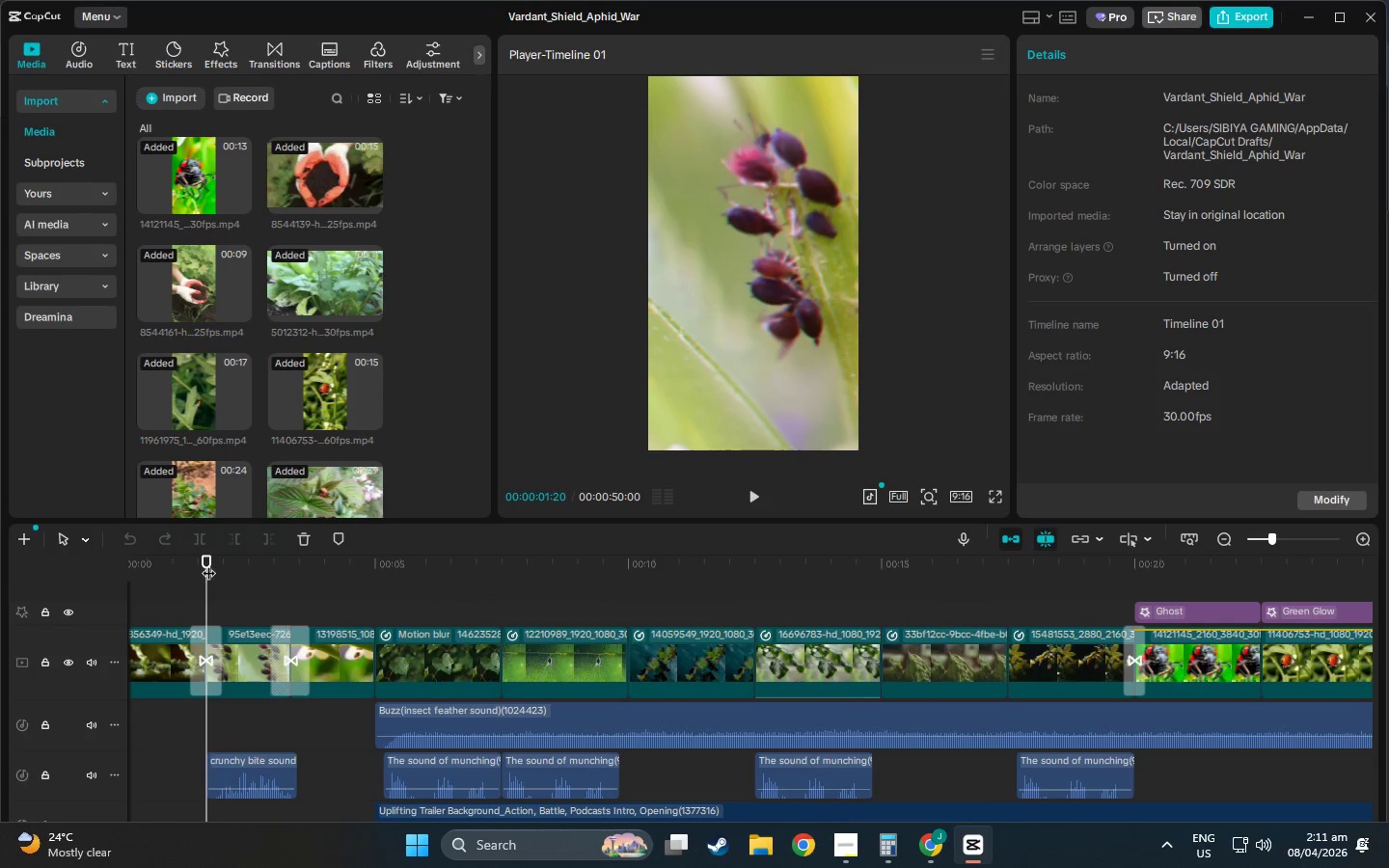 
key(Control+ControlLeft)
 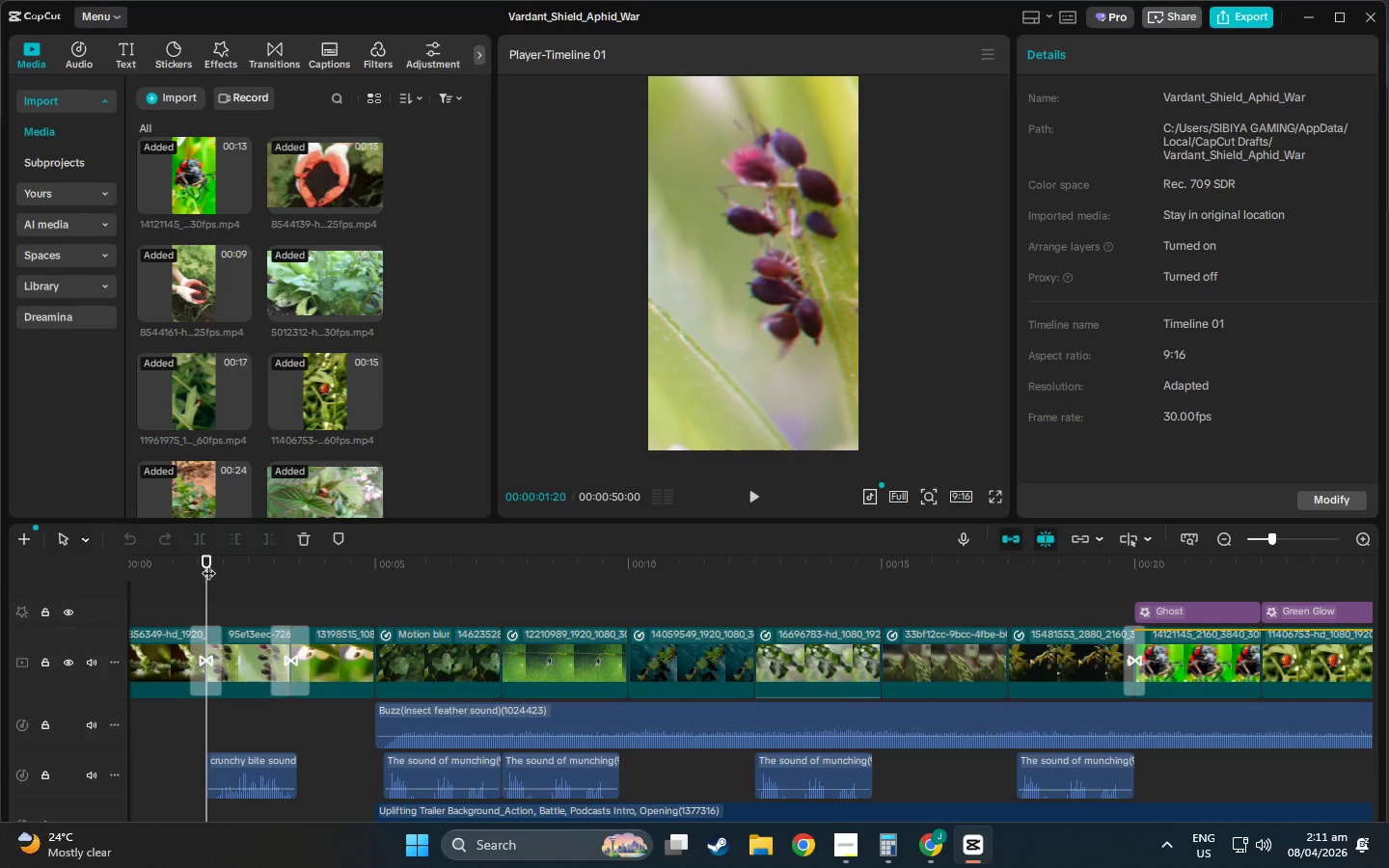 
key(Control+ControlLeft)
 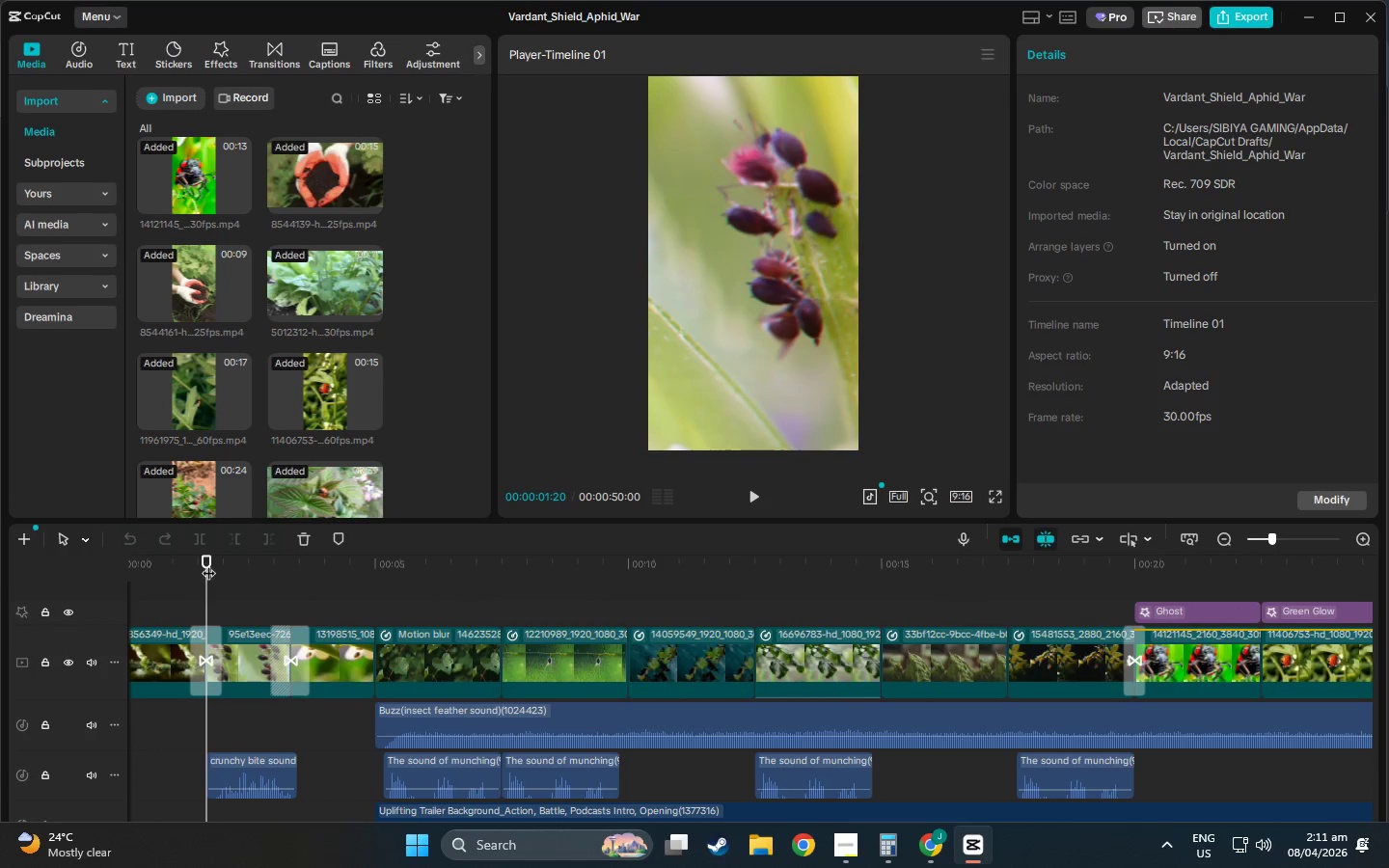 
key(Control+ControlLeft)
 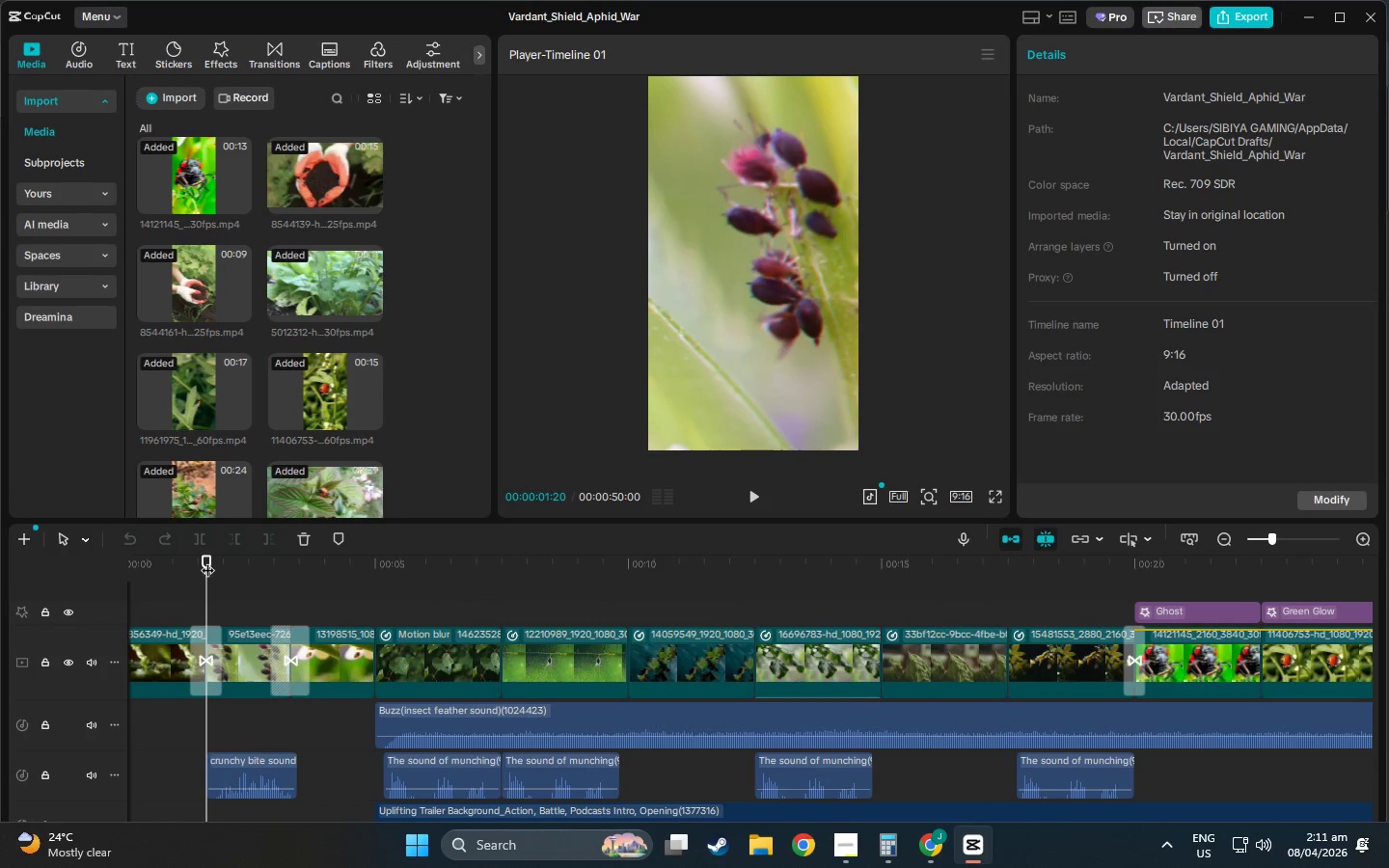 
key(Control+ControlLeft)
 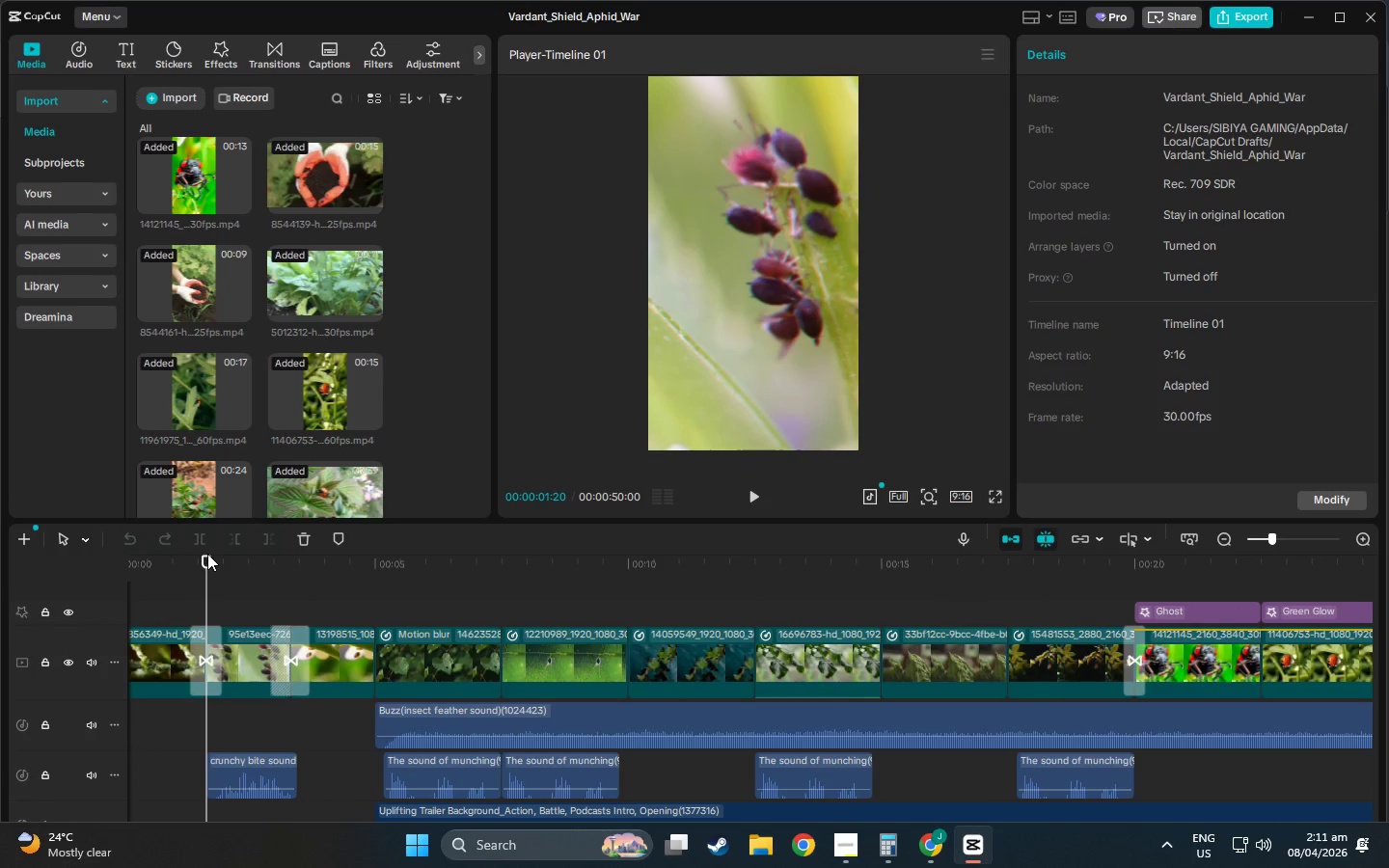 
scroll: coordinate [214, 603], scroll_direction: up, amount: 14.0
 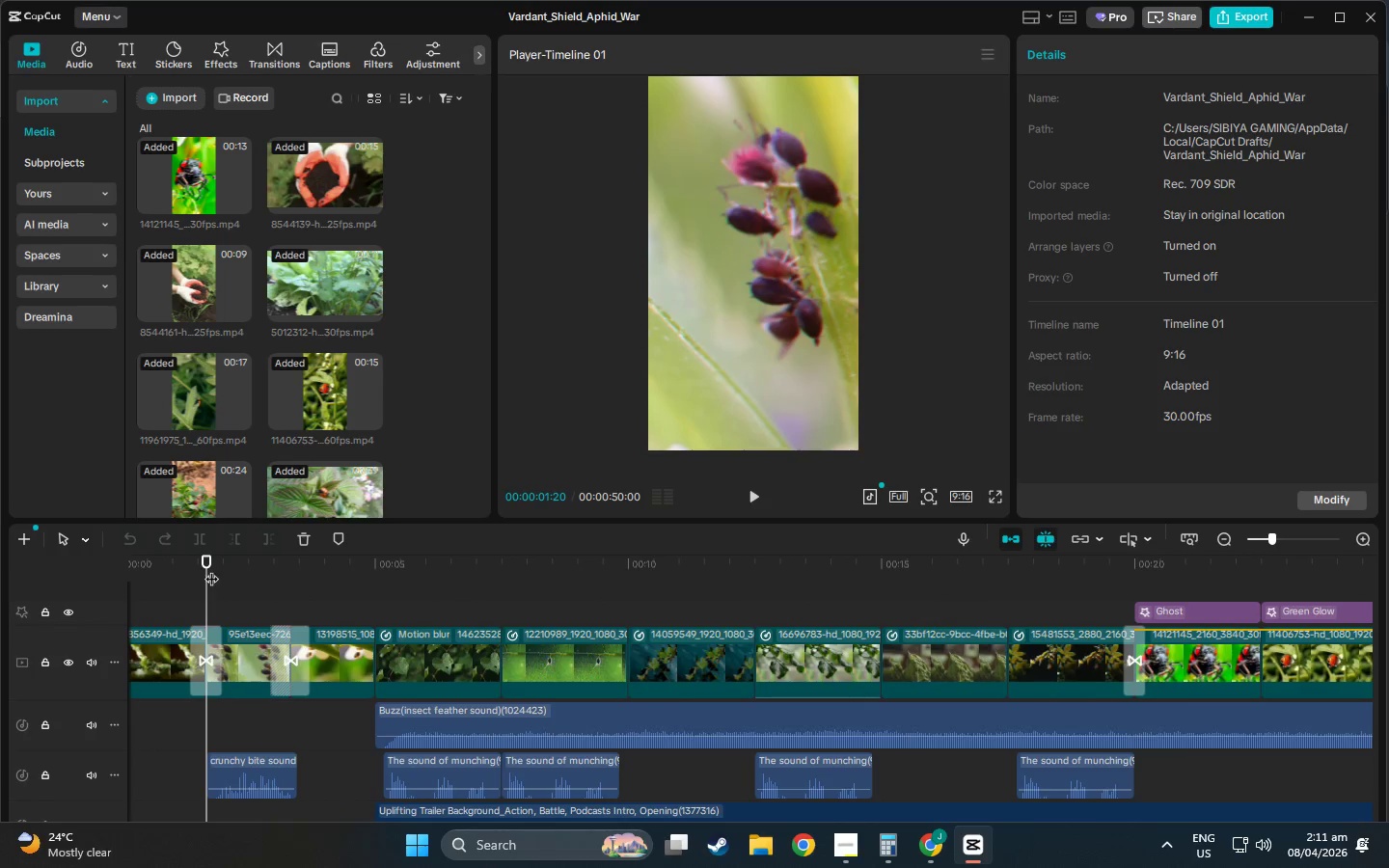 
left_click_drag(start_coordinate=[207, 554], to_coordinate=[263, 592])
 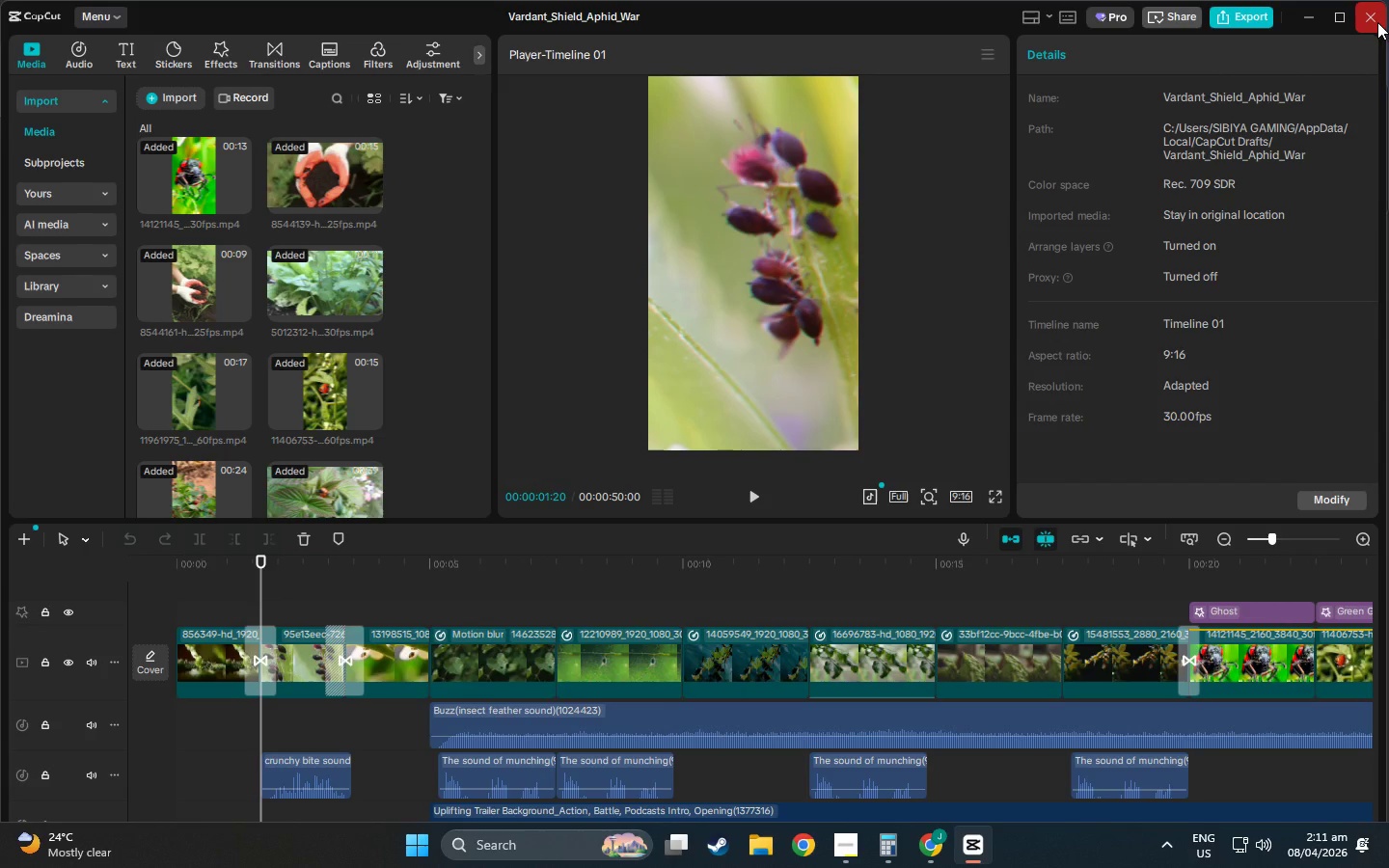 
left_click([1377, 22])
 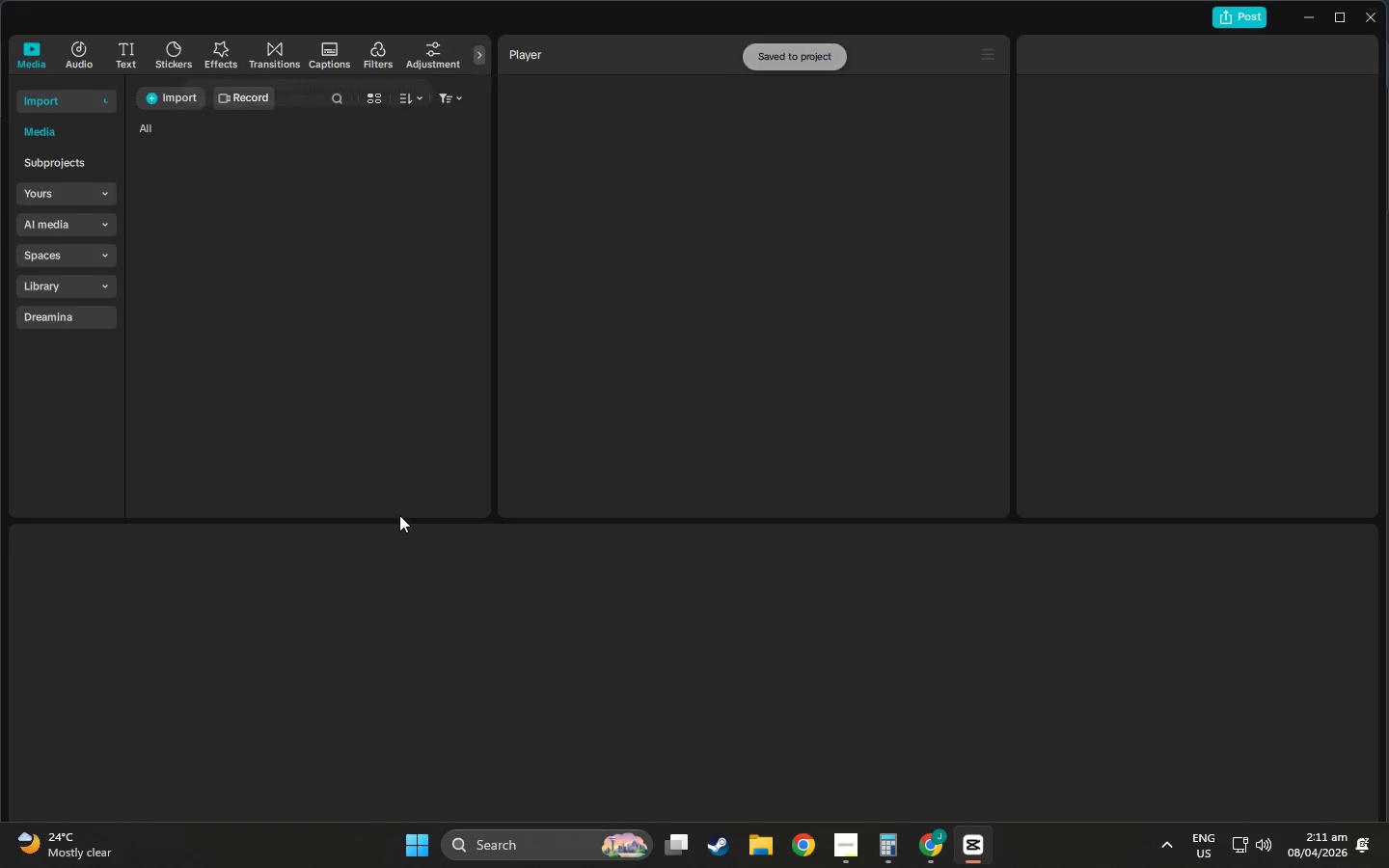 
left_click([349, 654])
 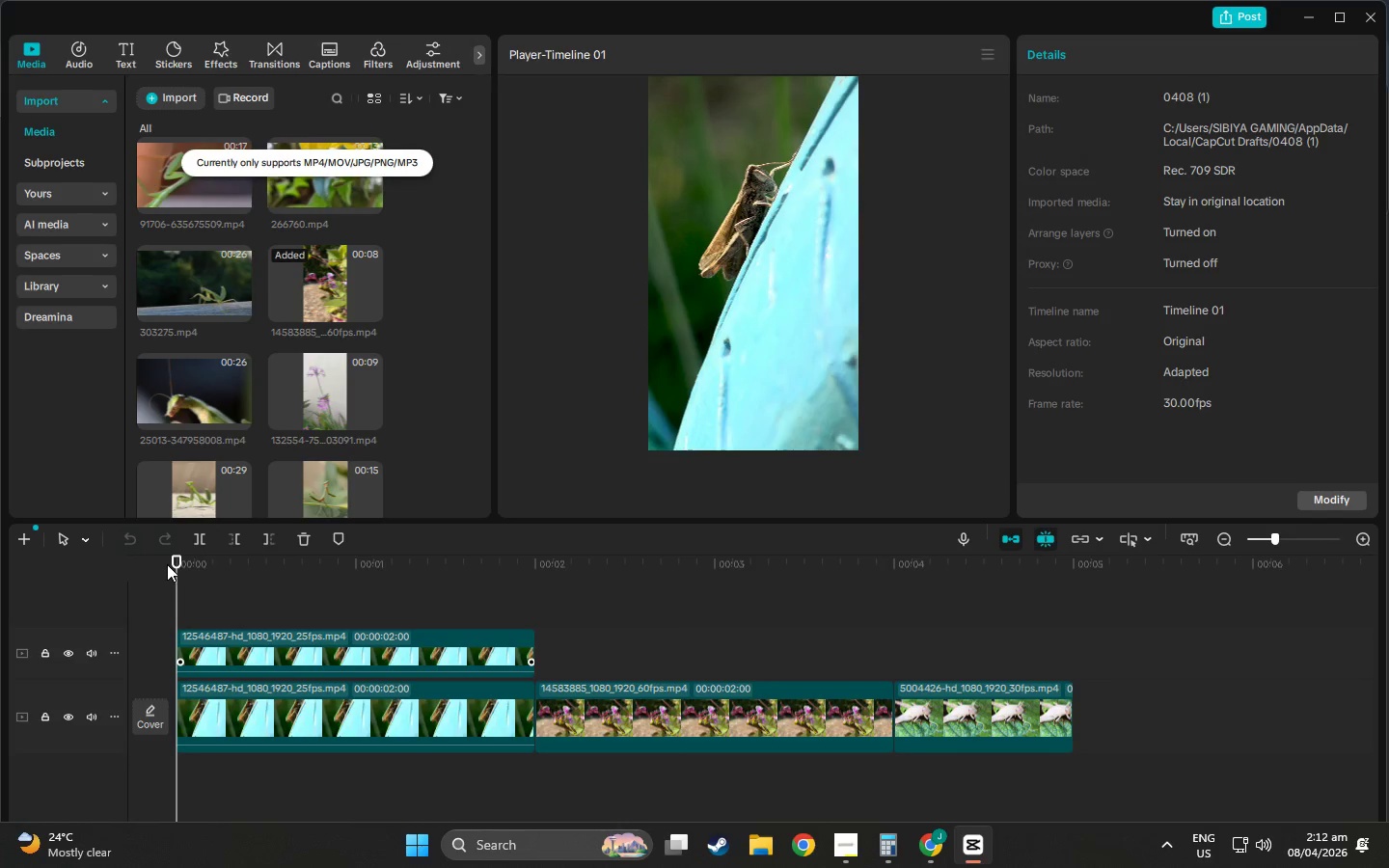 
left_click_drag(start_coordinate=[175, 564], to_coordinate=[437, 573])
 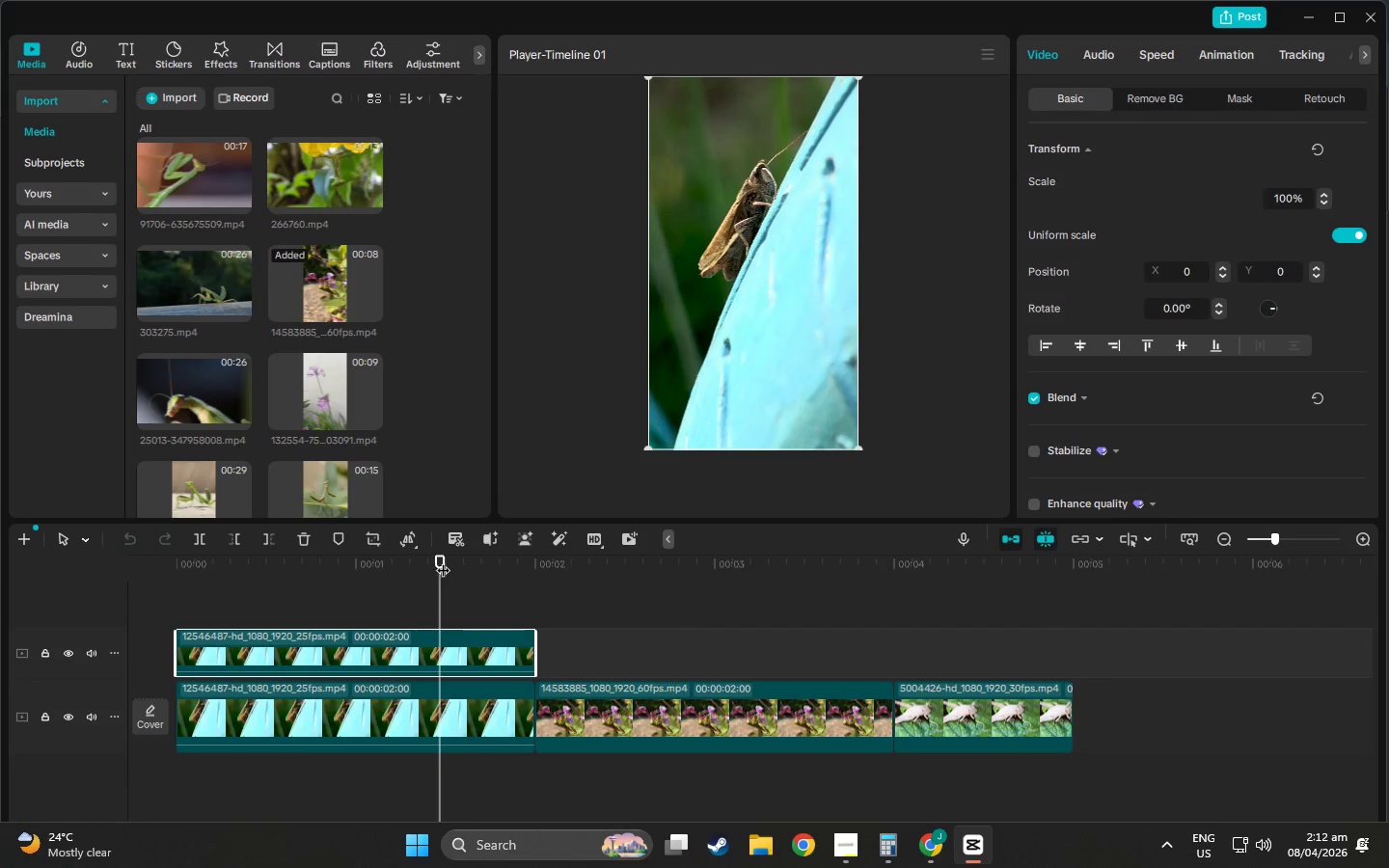 
left_click_drag(start_coordinate=[464, 563], to_coordinate=[477, 579])
 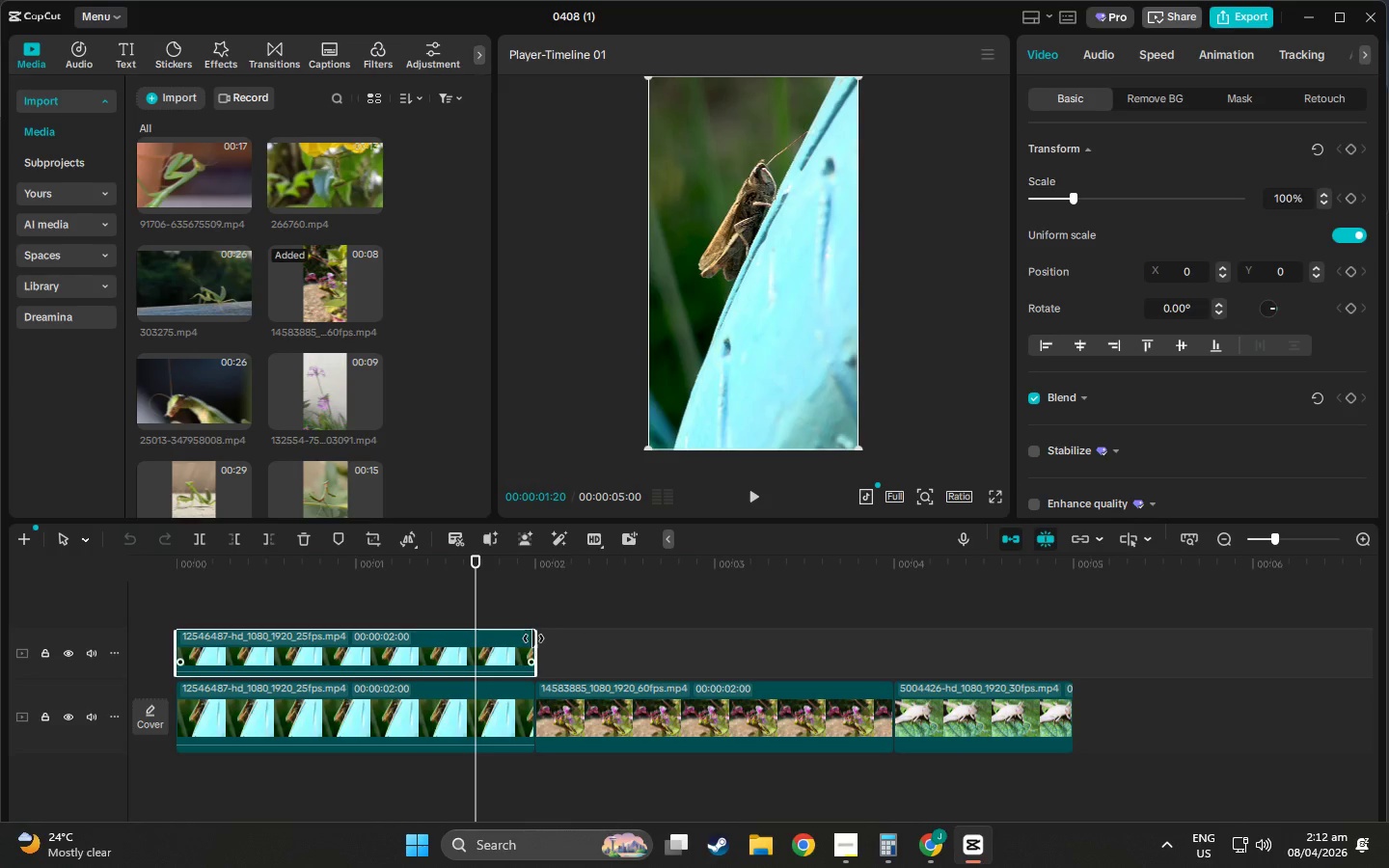 
left_click_drag(start_coordinate=[533, 638], to_coordinate=[473, 640])
 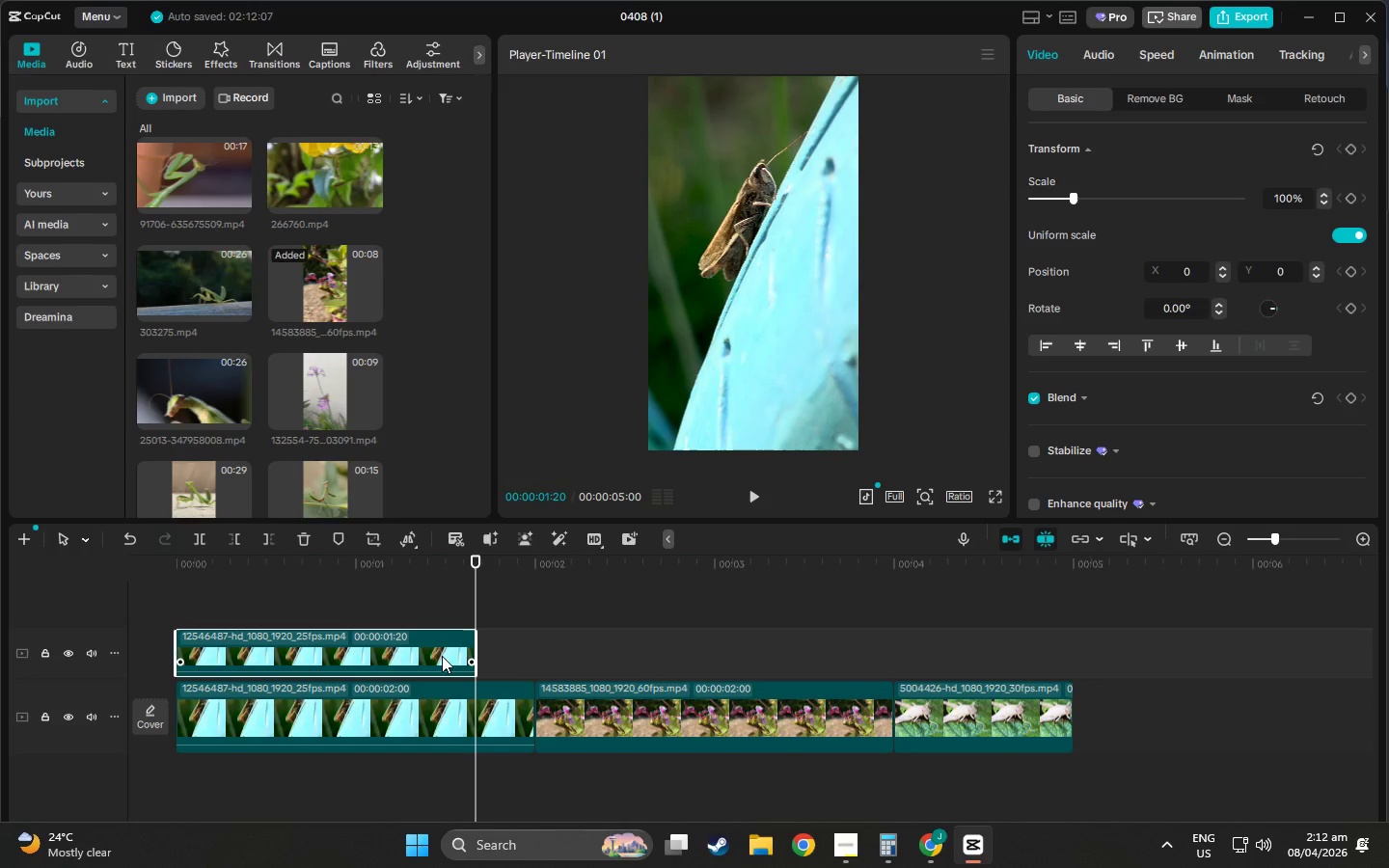 
left_click([442, 656])
 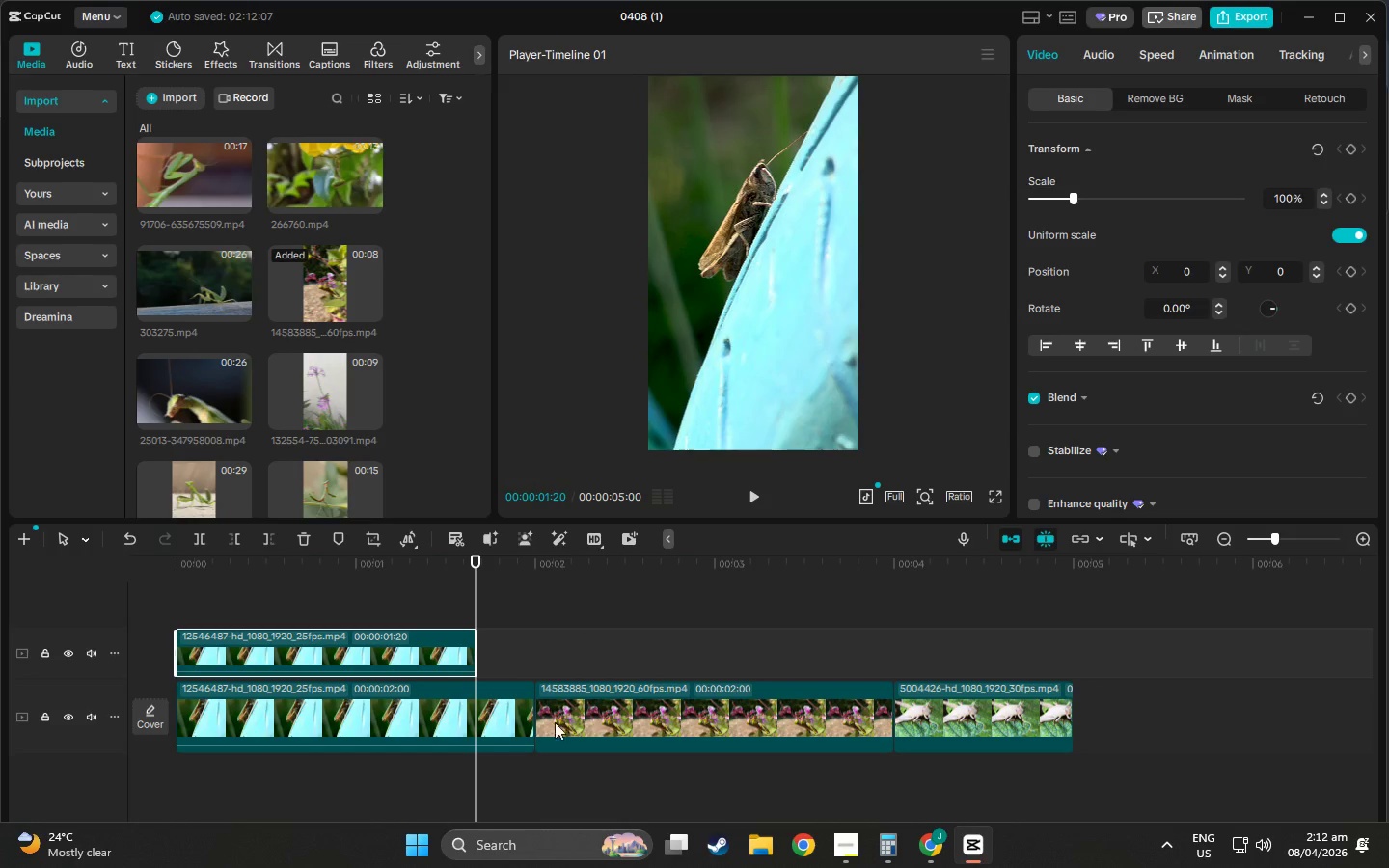 
left_click([492, 712])
 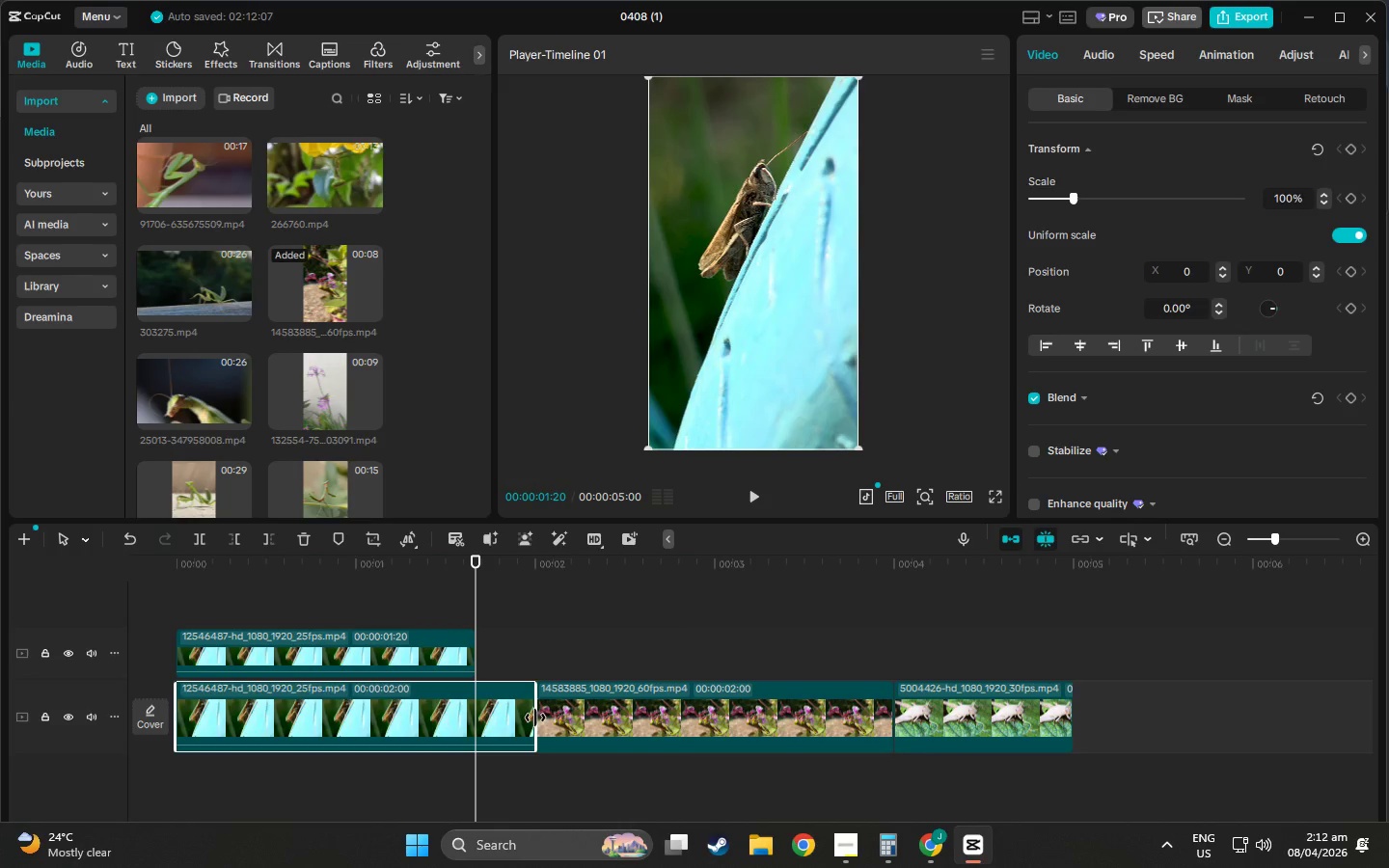 
left_click_drag(start_coordinate=[535, 718], to_coordinate=[470, 704])
 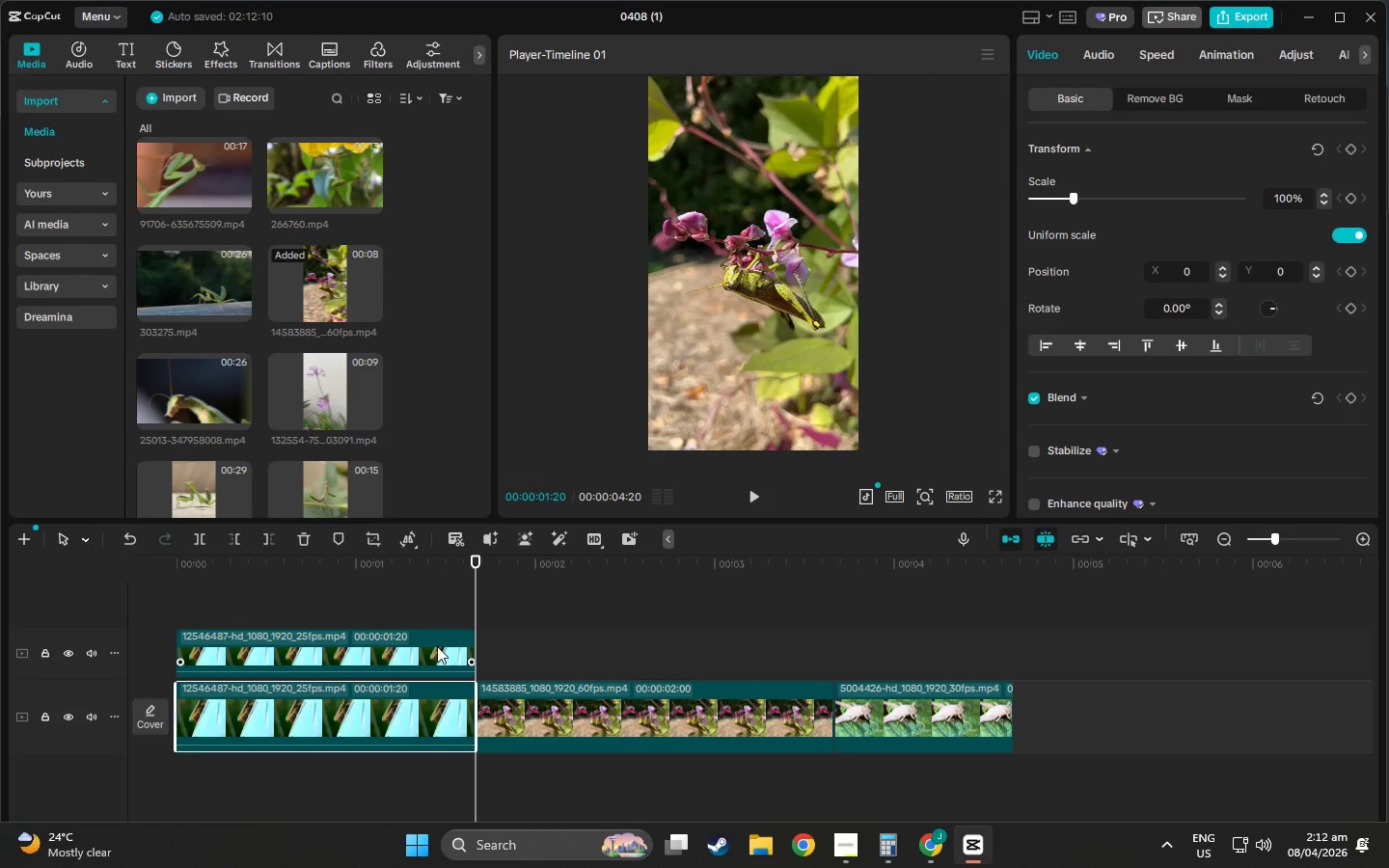 
left_click([437, 646])
 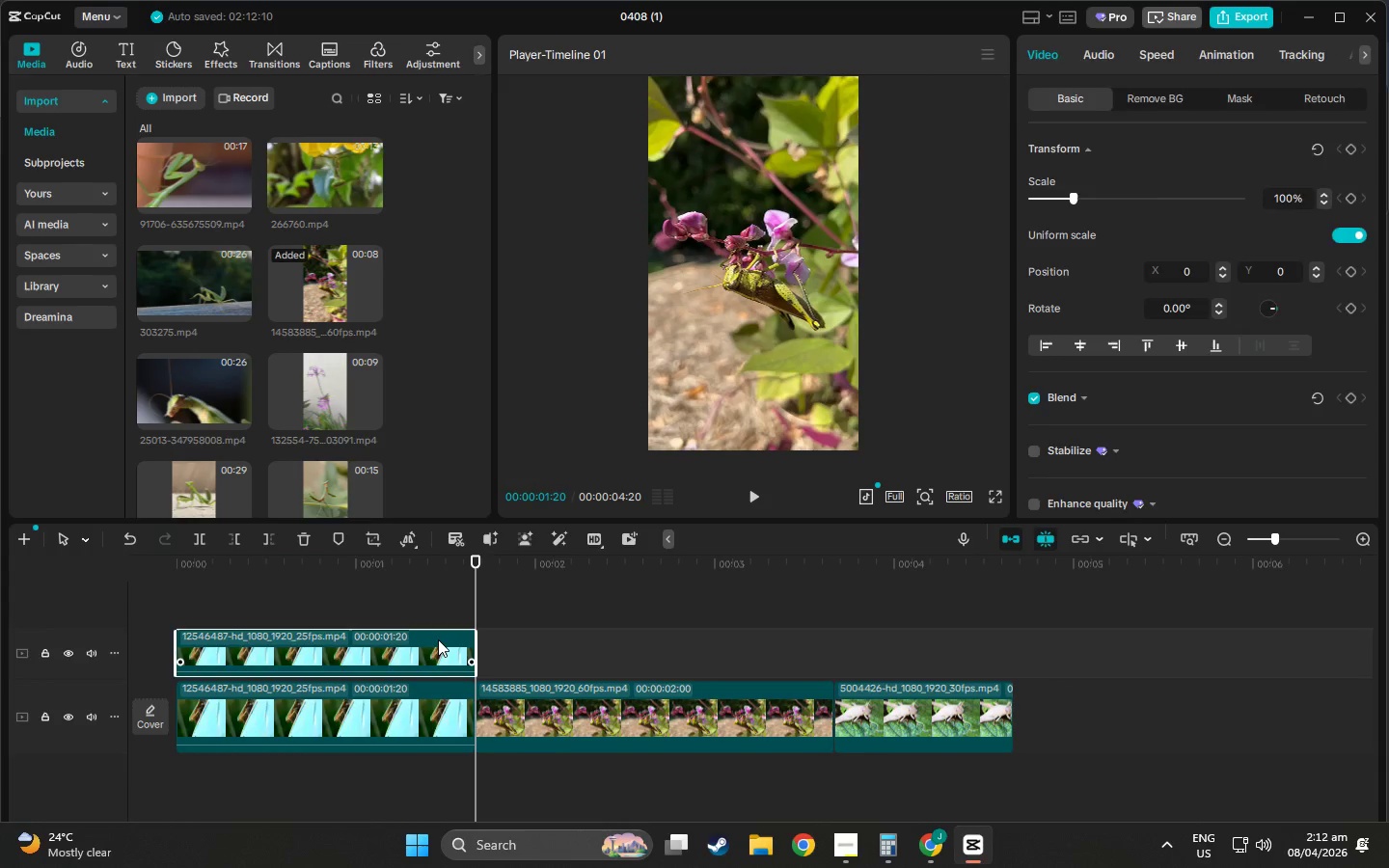 
key(Delete)
 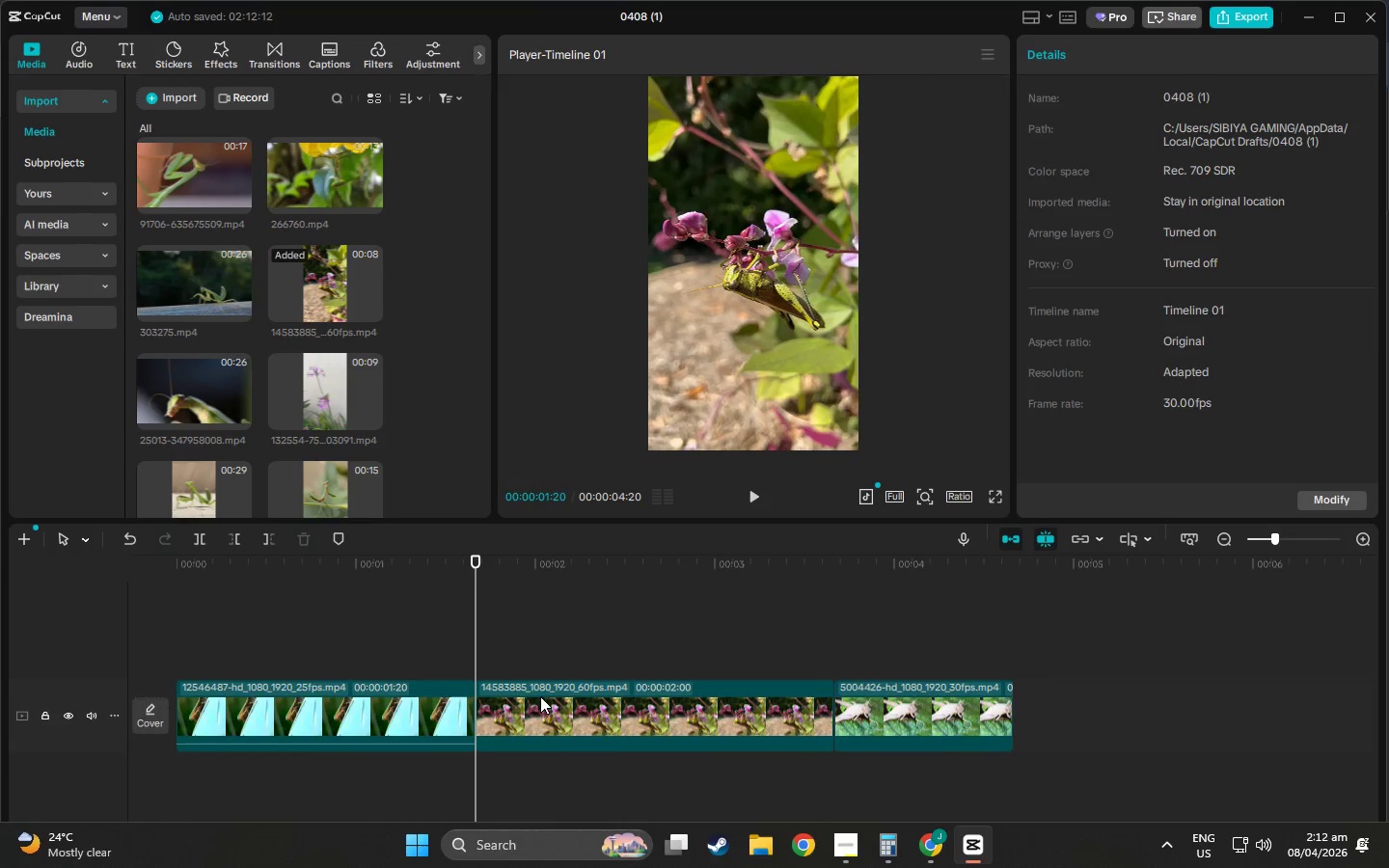 
left_click_drag(start_coordinate=[541, 696], to_coordinate=[244, 627])
 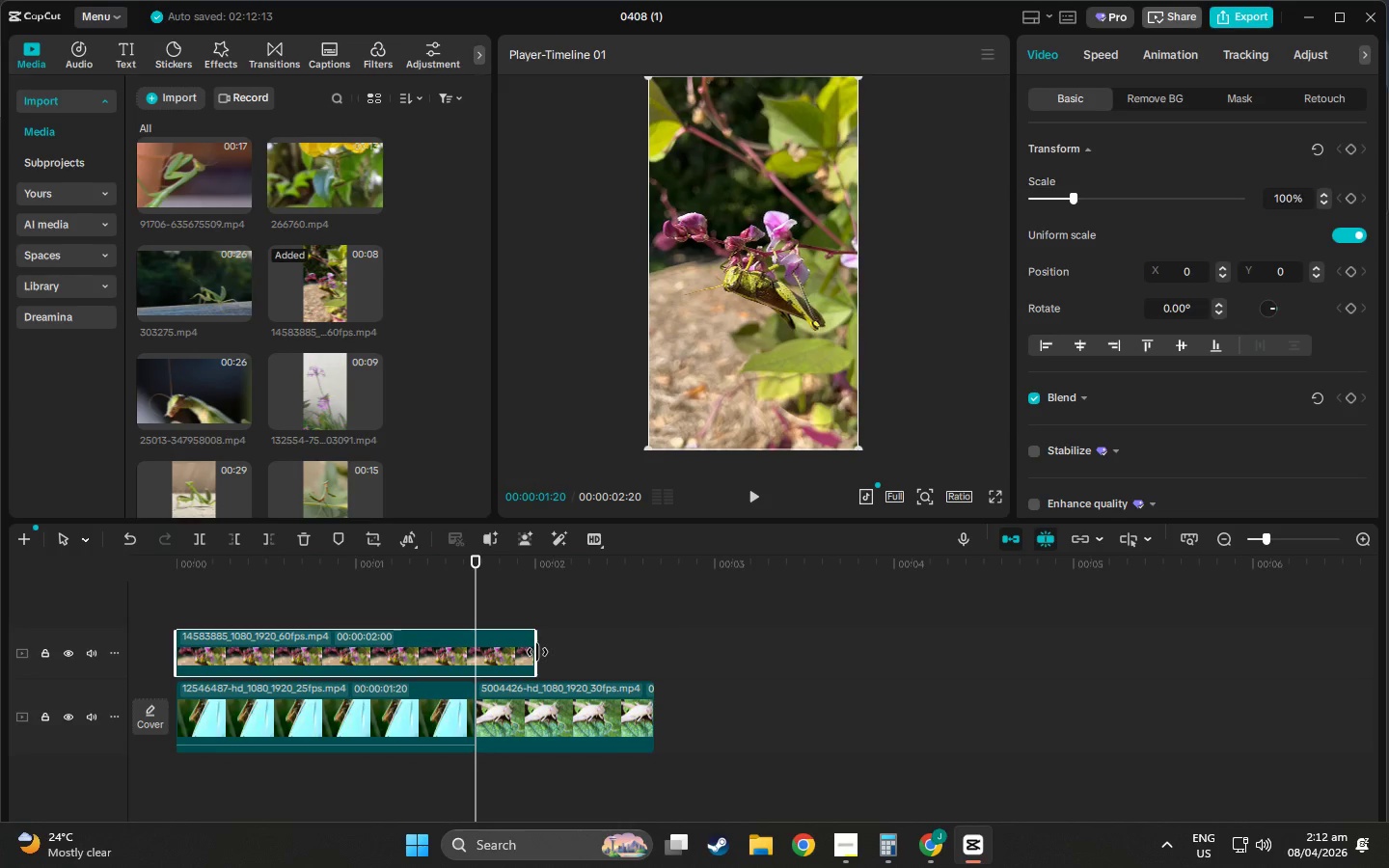 
left_click_drag(start_coordinate=[536, 652], to_coordinate=[470, 640])
 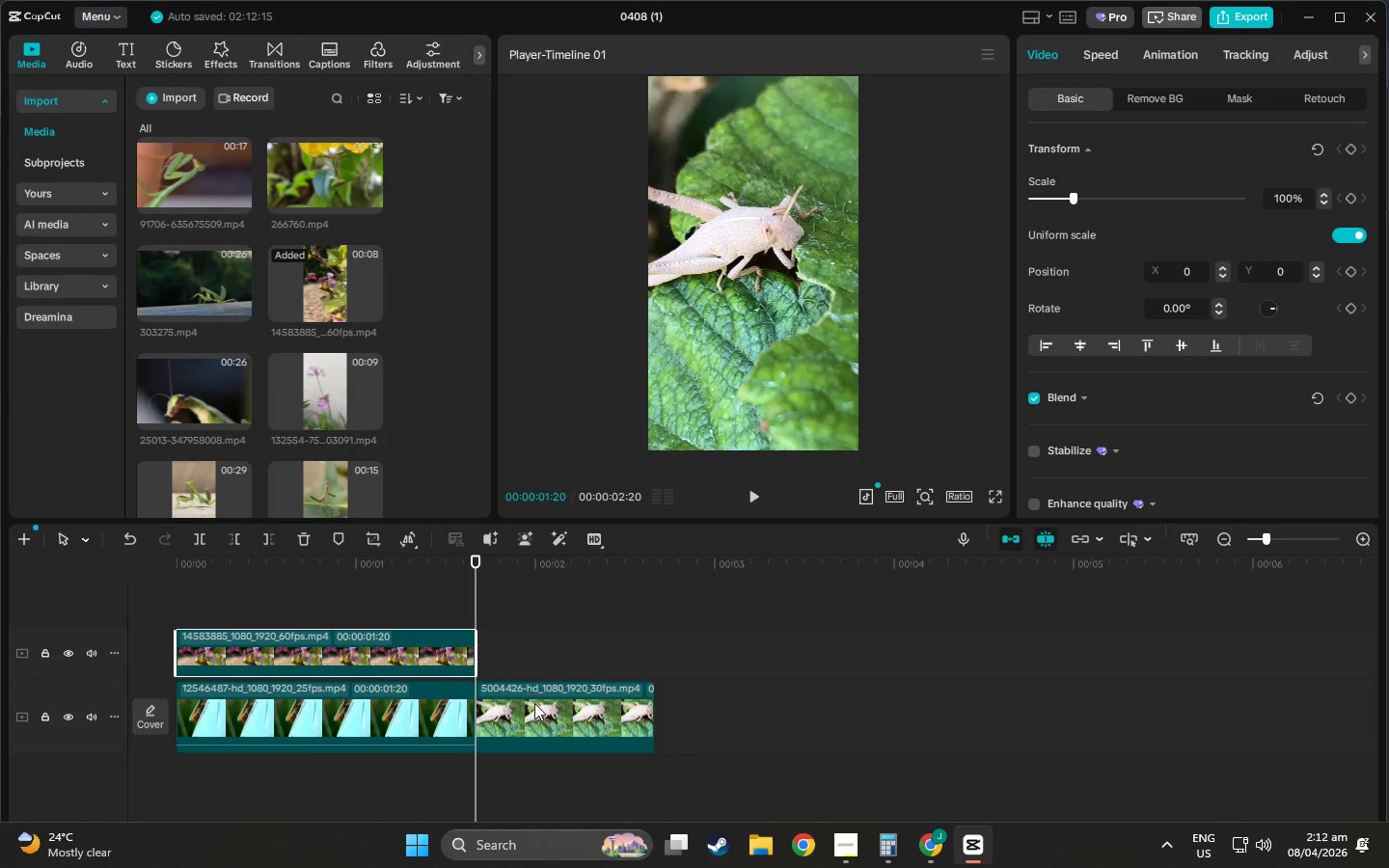 
left_click_drag(start_coordinate=[534, 703], to_coordinate=[235, 580])
 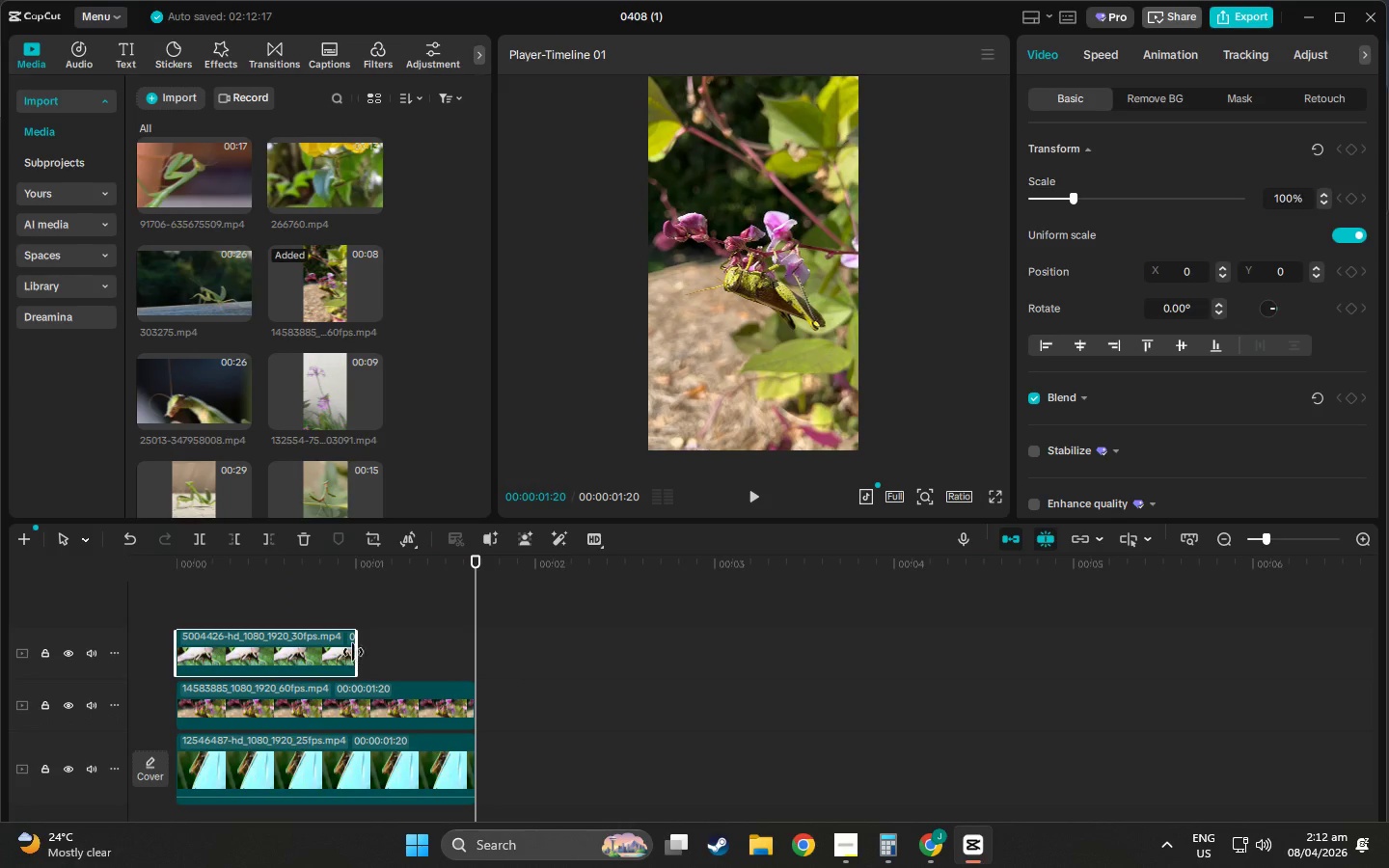 
left_click_drag(start_coordinate=[356, 652], to_coordinate=[468, 655])
 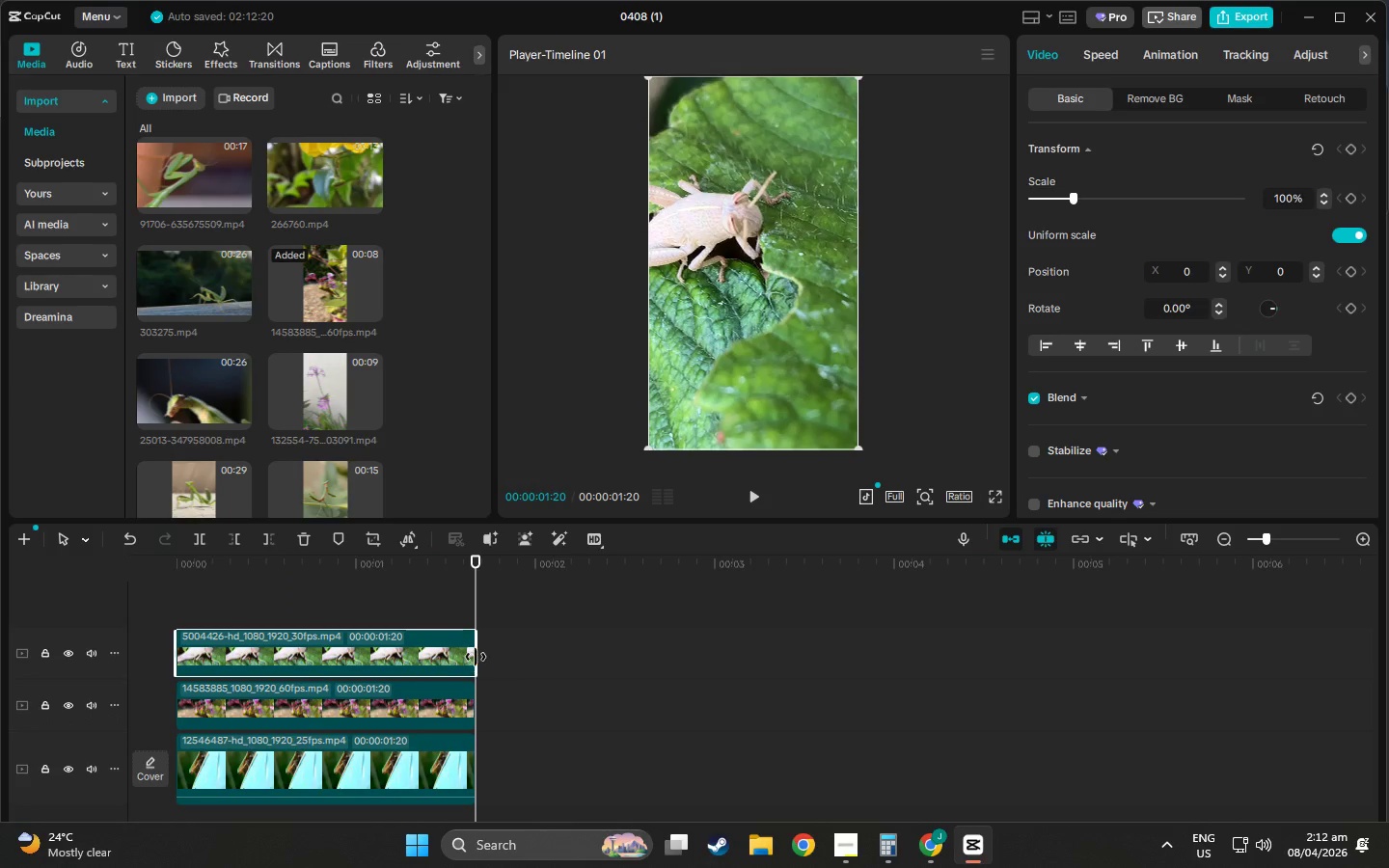 
left_click_drag(start_coordinate=[477, 563], to_coordinate=[76, 644])
 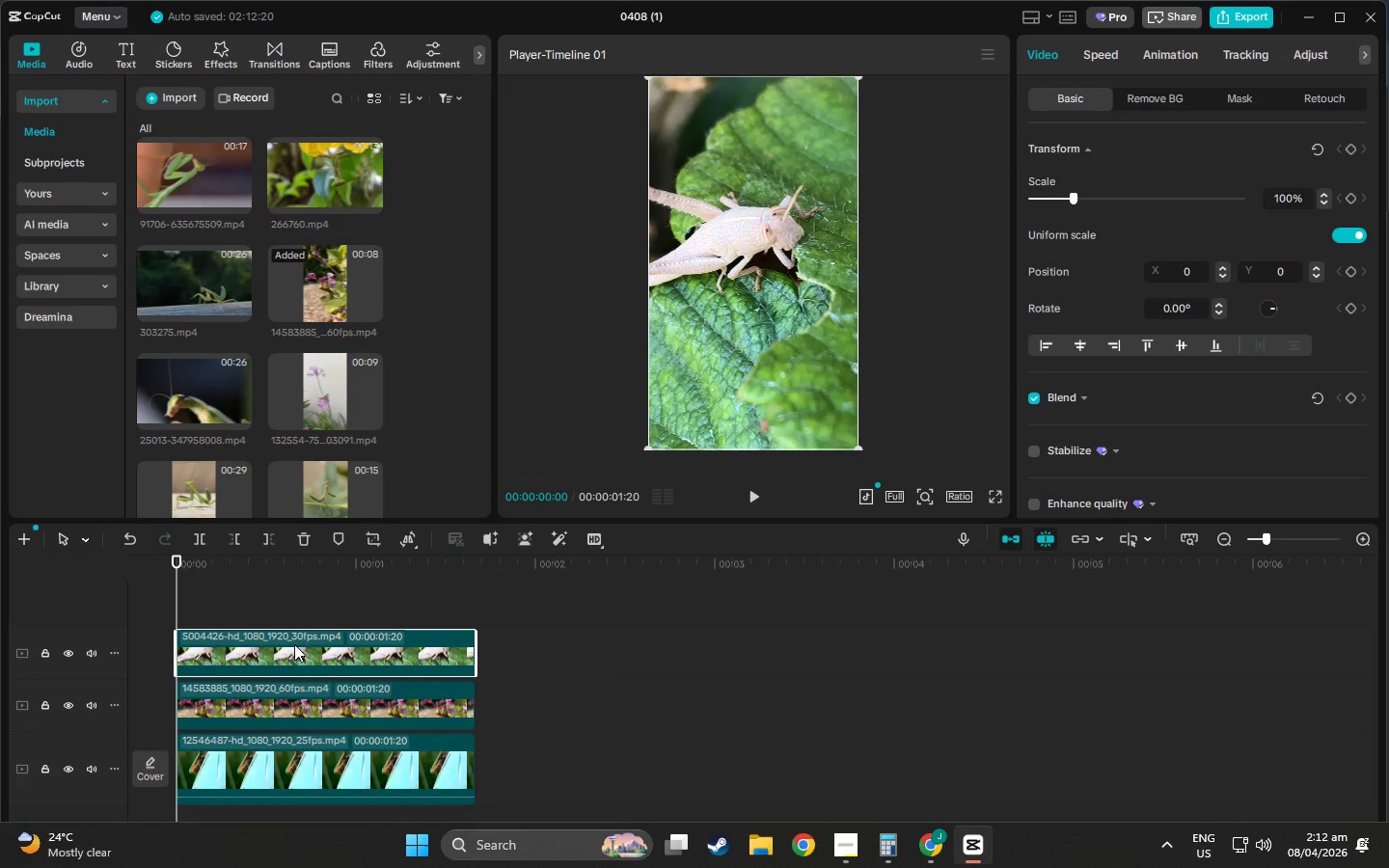 
left_click_drag(start_coordinate=[293, 641], to_coordinate=[654, 746])
 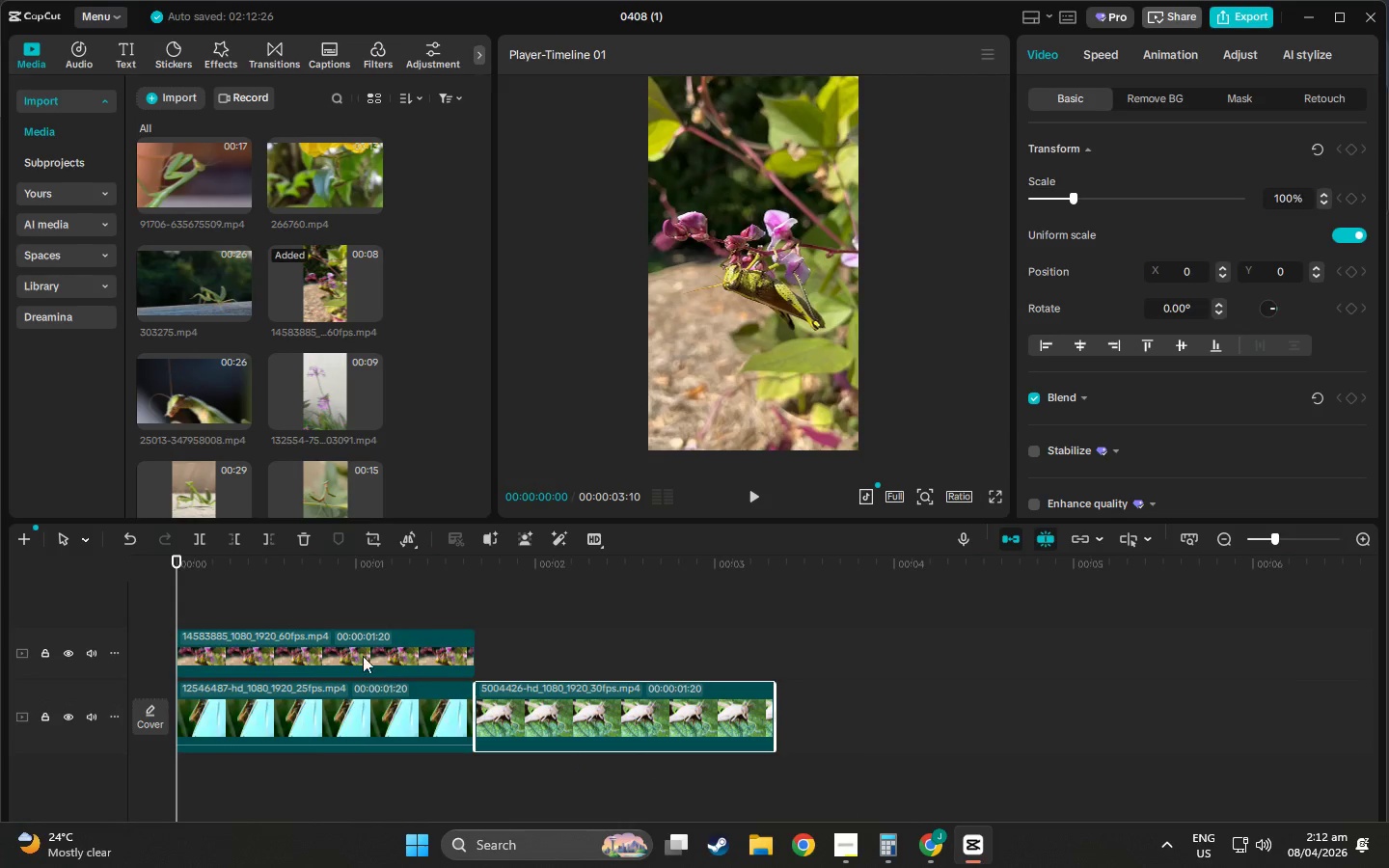 
left_click_drag(start_coordinate=[360, 654], to_coordinate=[964, 705])
 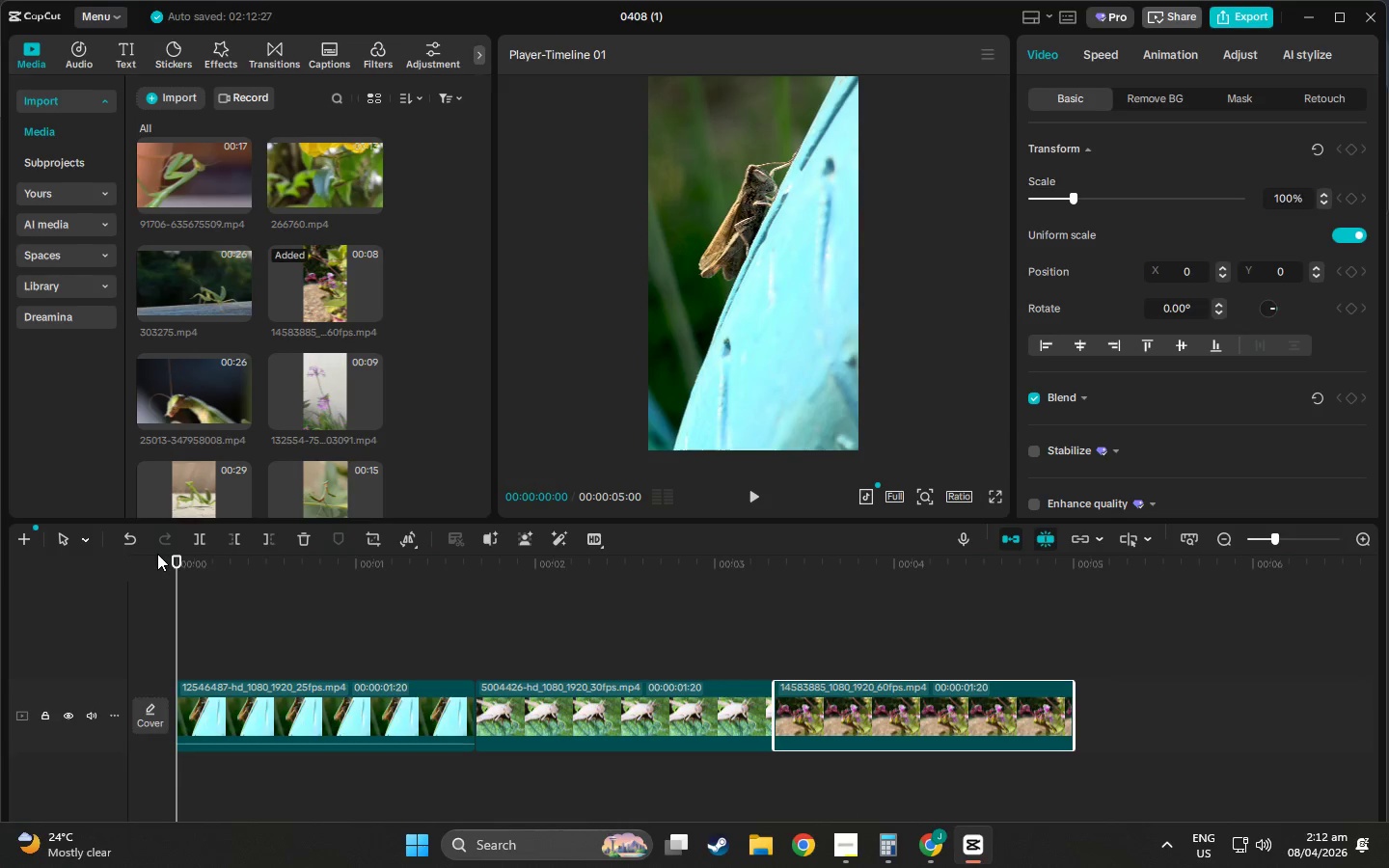 
left_click_drag(start_coordinate=[182, 560], to_coordinate=[820, 675])
 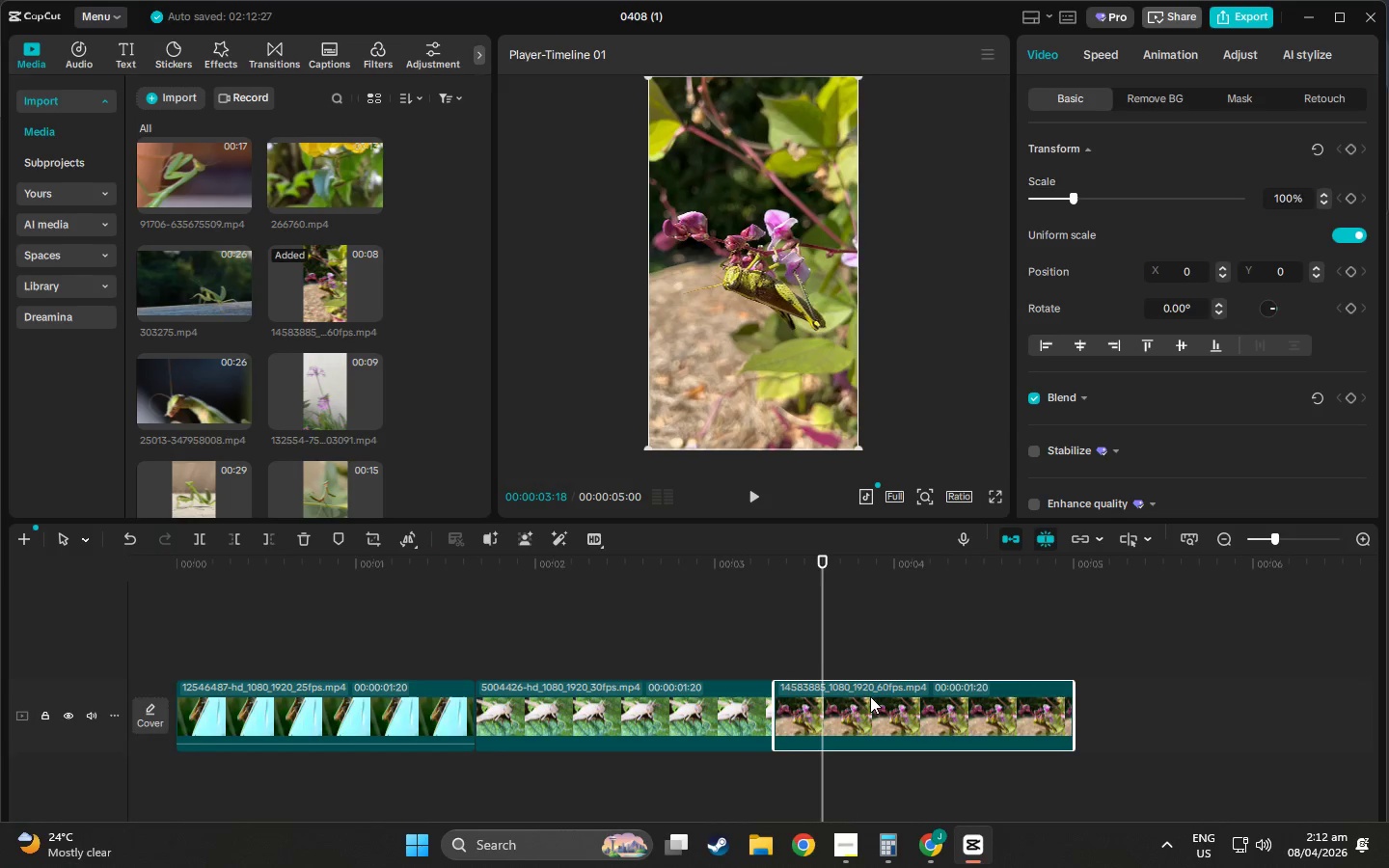 
left_click_drag(start_coordinate=[870, 695], to_coordinate=[594, 702])
 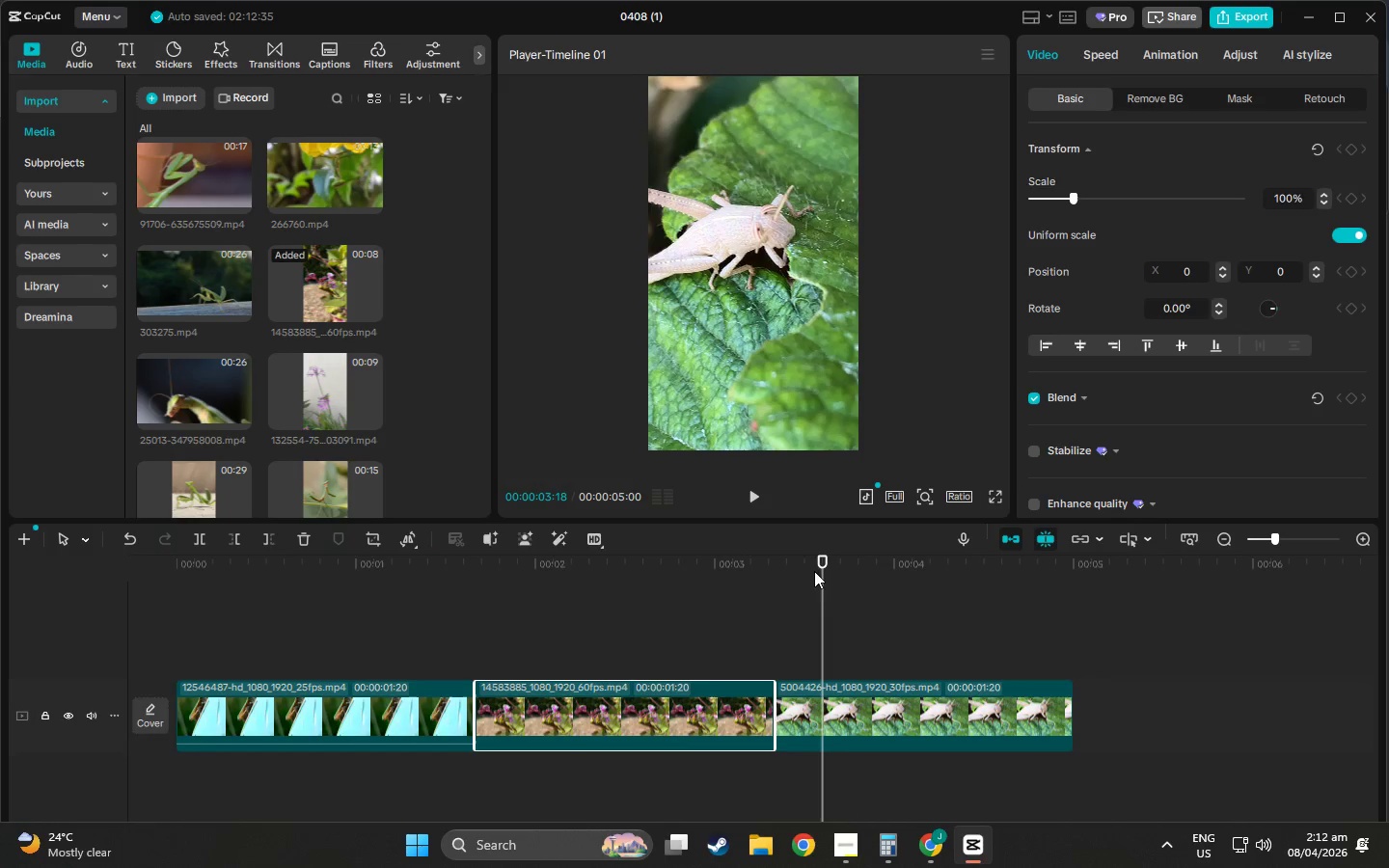 
left_click_drag(start_coordinate=[817, 565], to_coordinate=[1100, 479])
 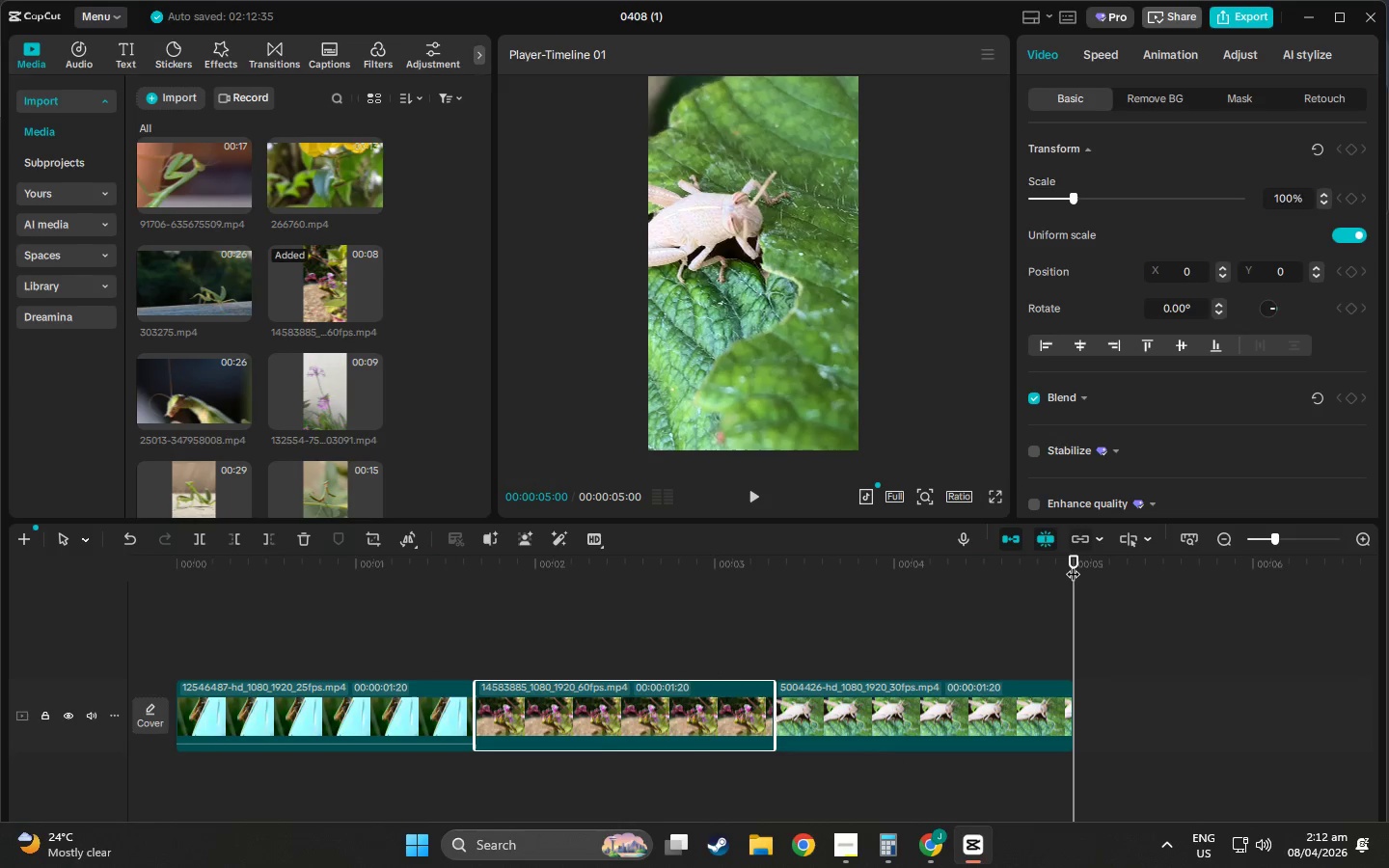 
left_click_drag(start_coordinate=[1073, 564], to_coordinate=[89, 605])
 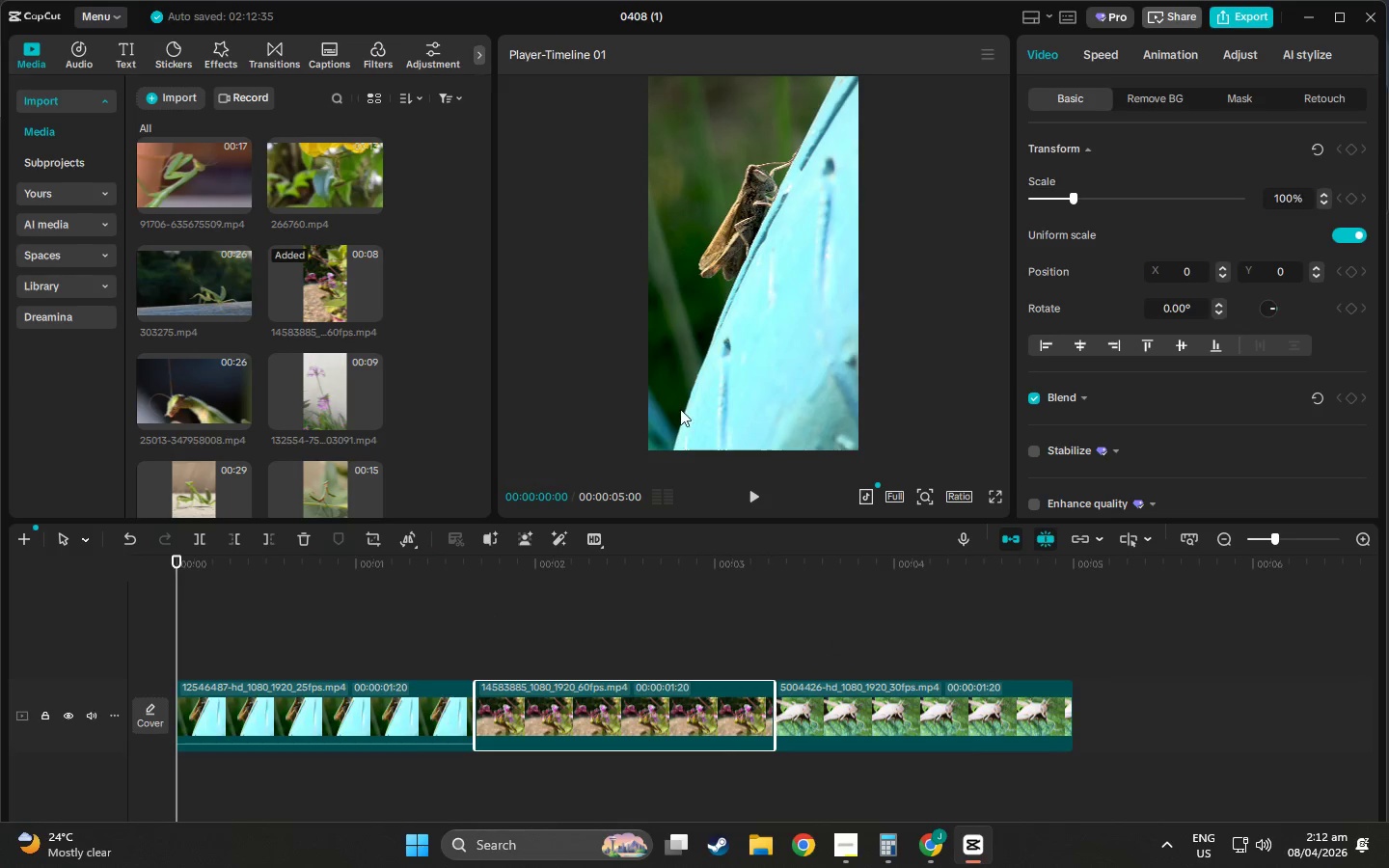 
key(Alt+Tab)
 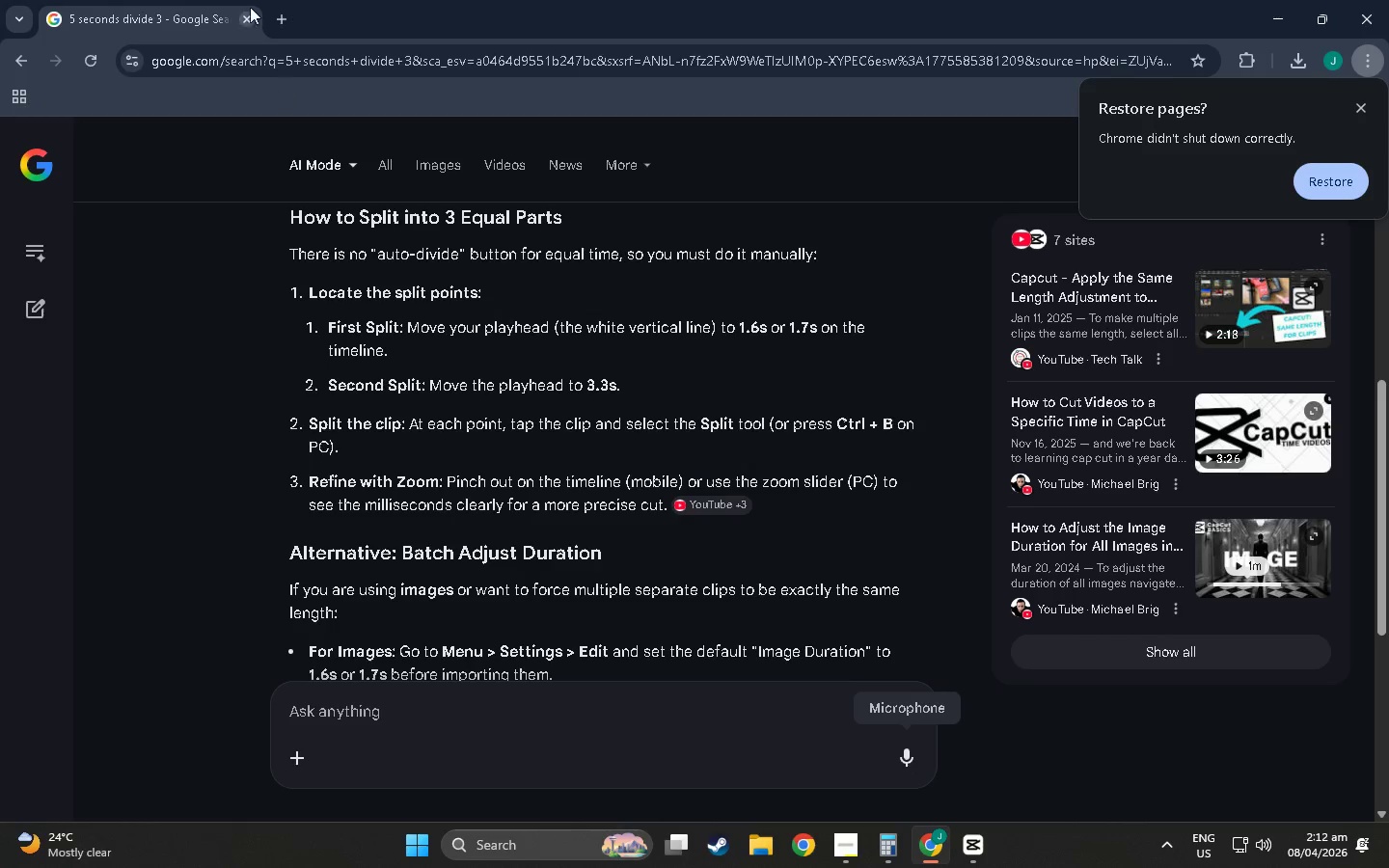 
key(Alt+Tab)
 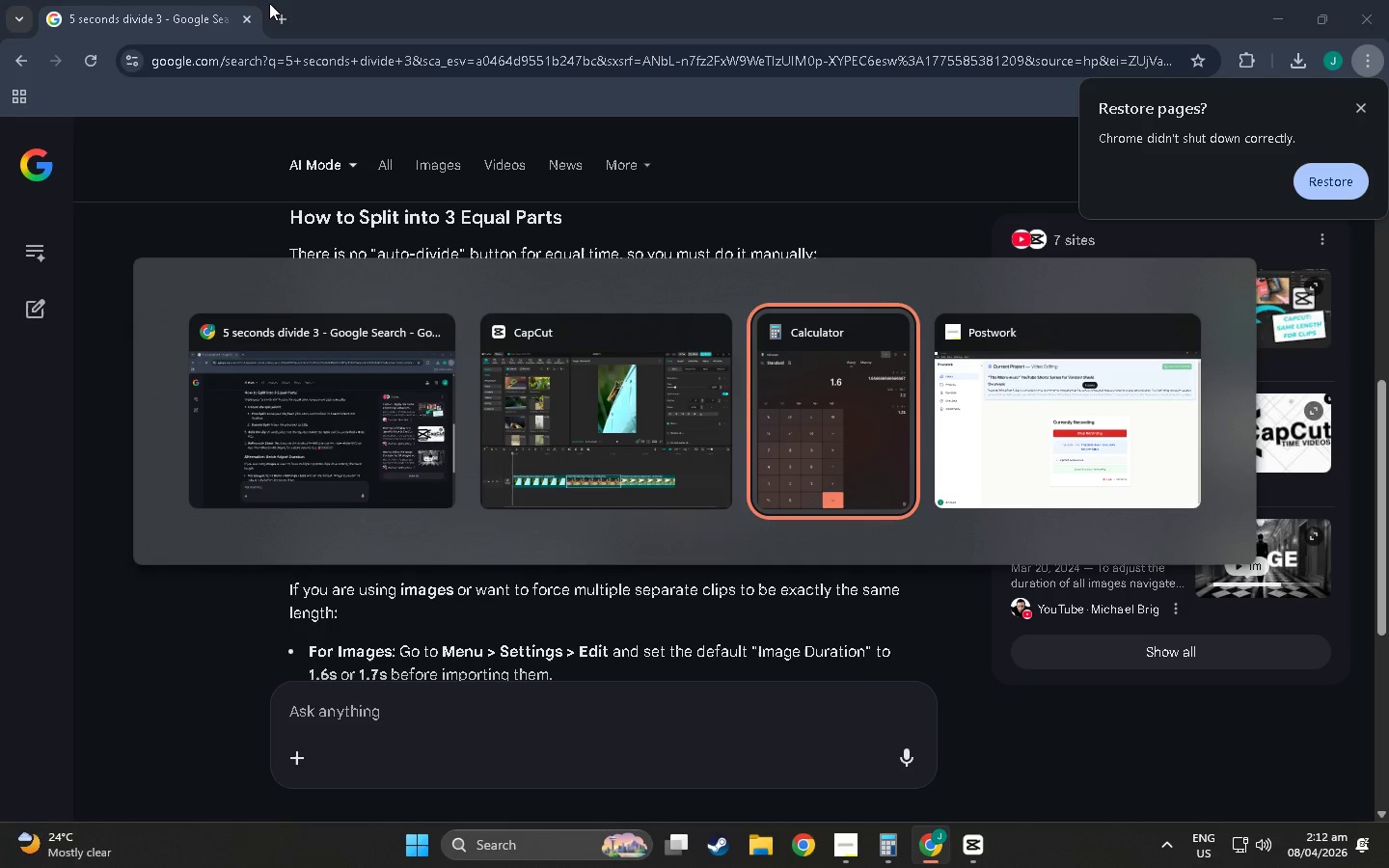 
key(Alt+Tab)
 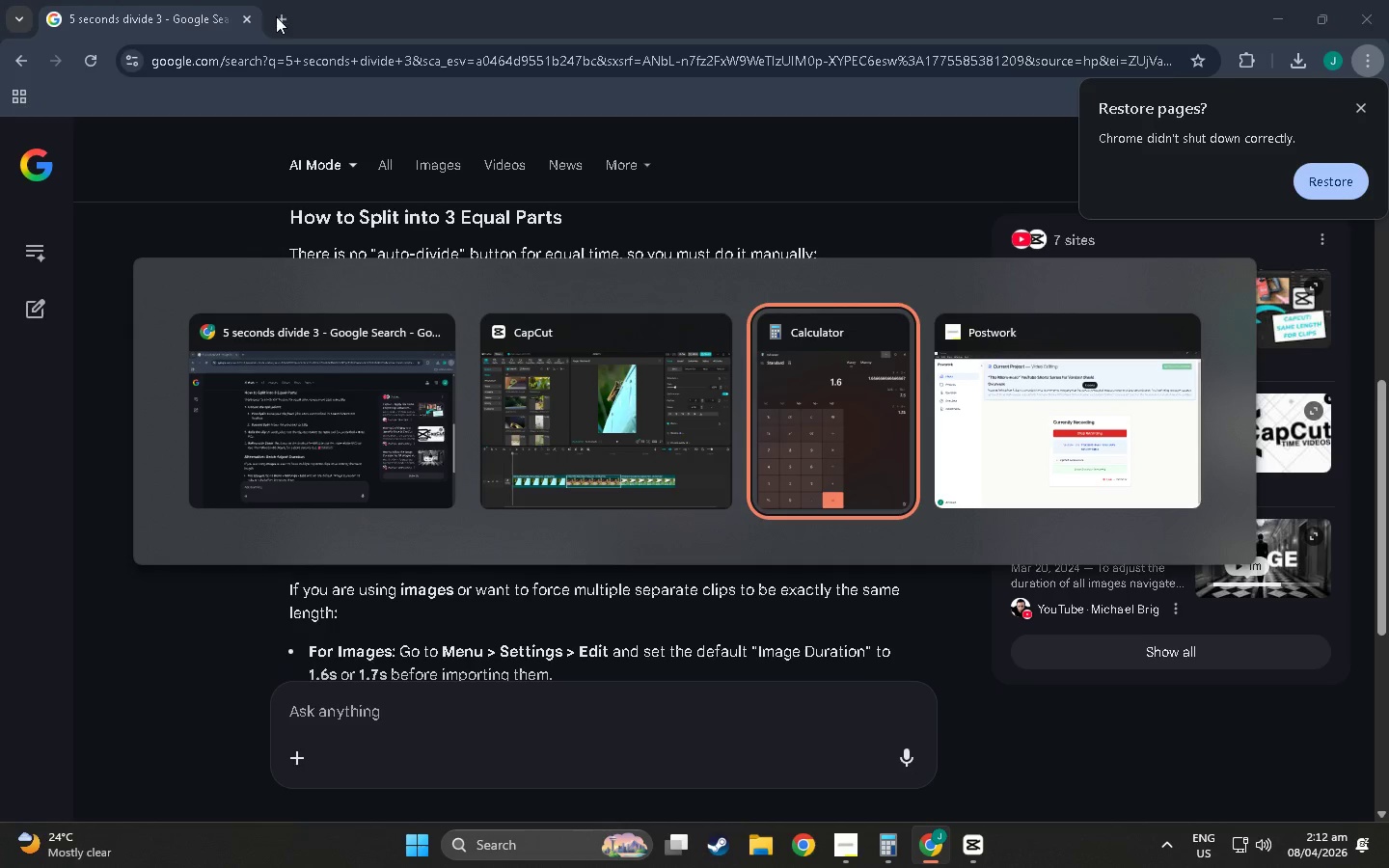 
key(Alt+Tab)